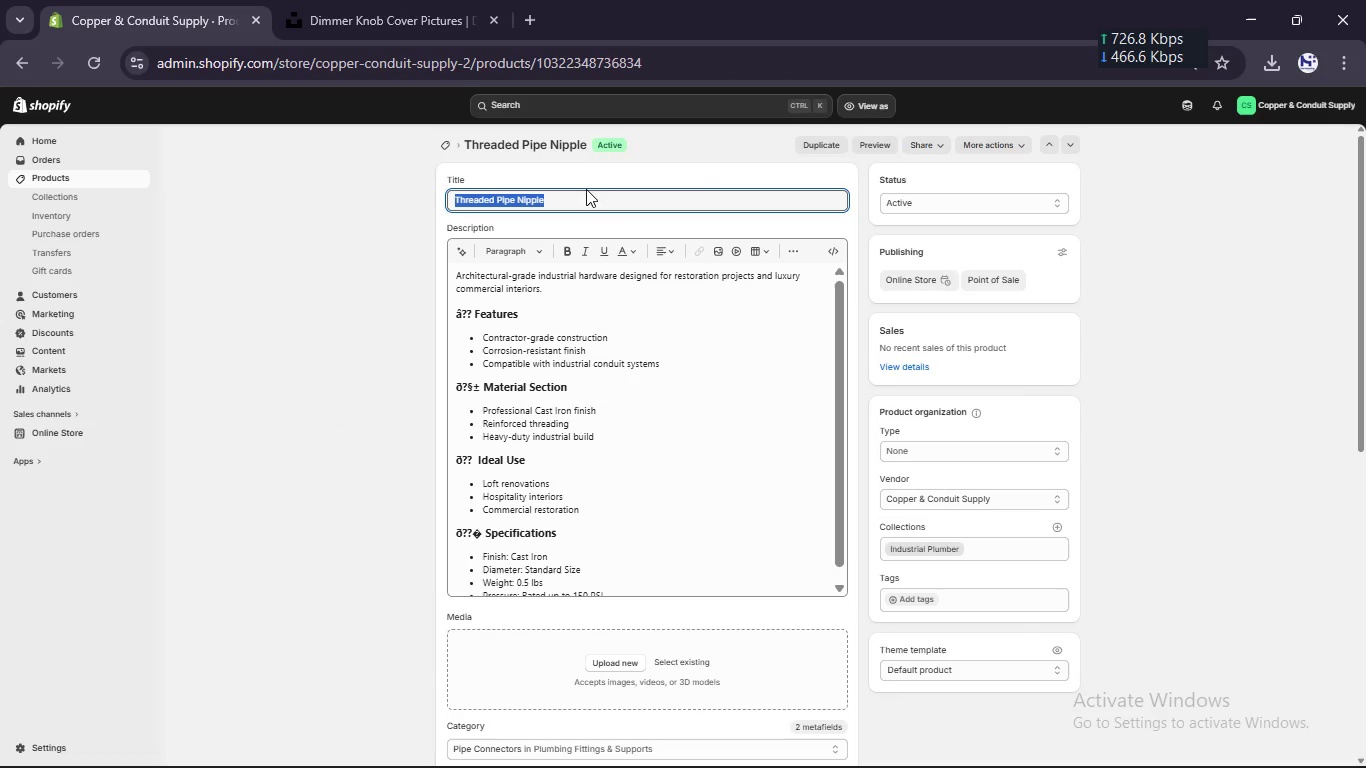 
key(Control+C)
 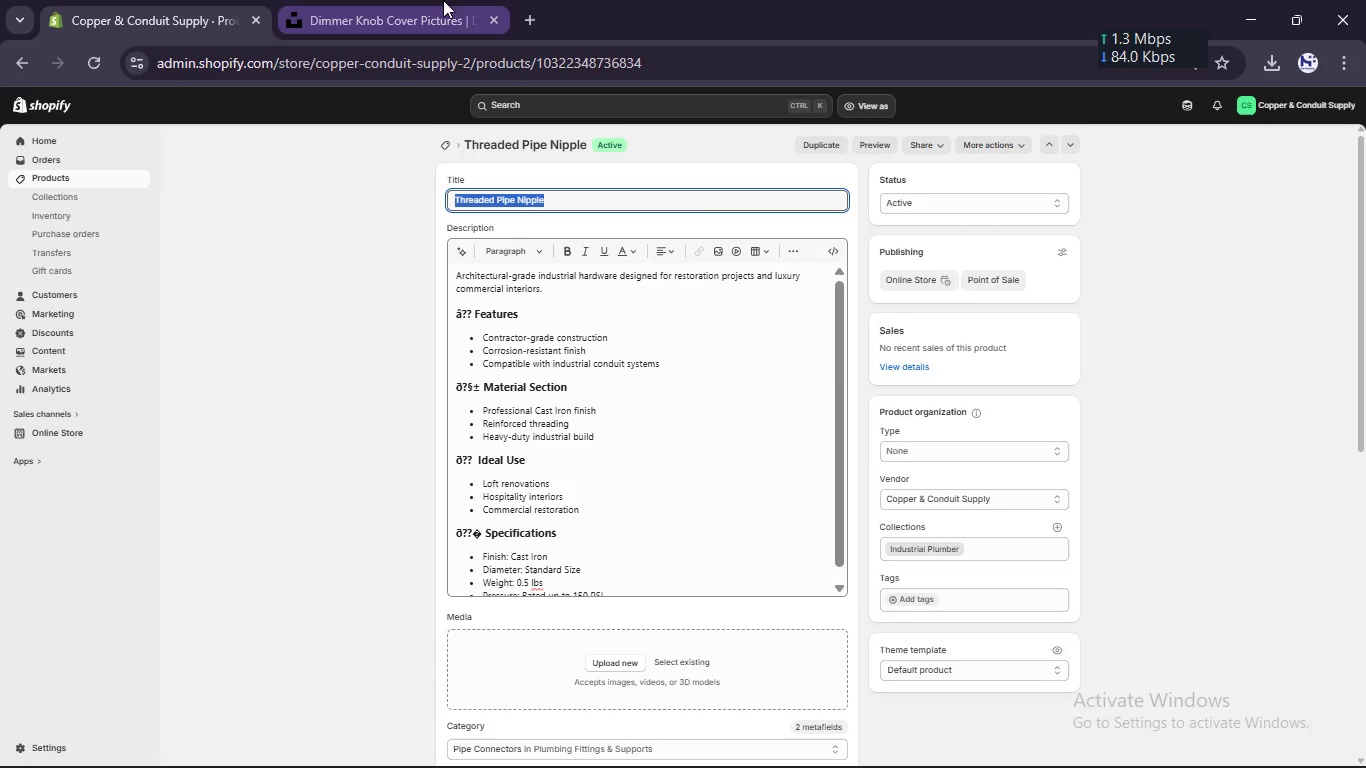 
left_click([443, 0])
 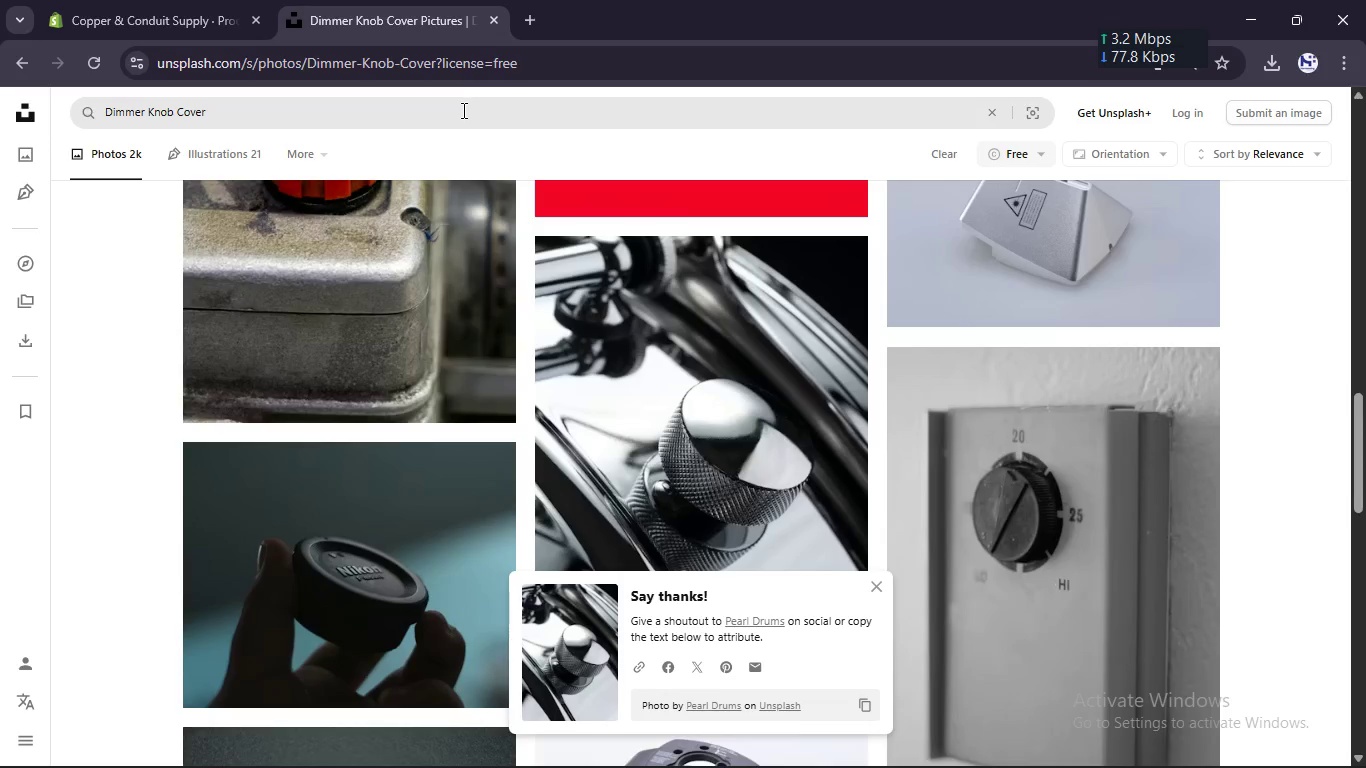 
left_click([462, 110])
 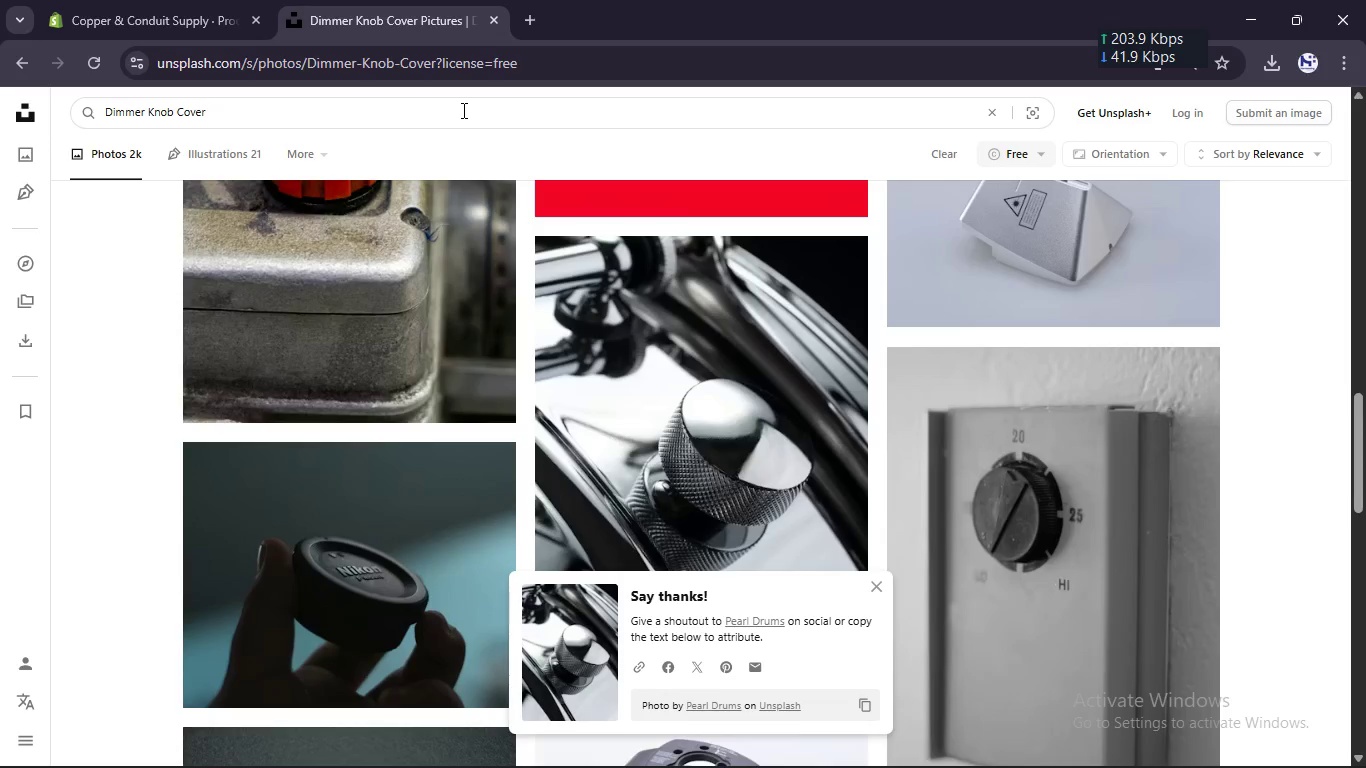 
key(Control+A)
 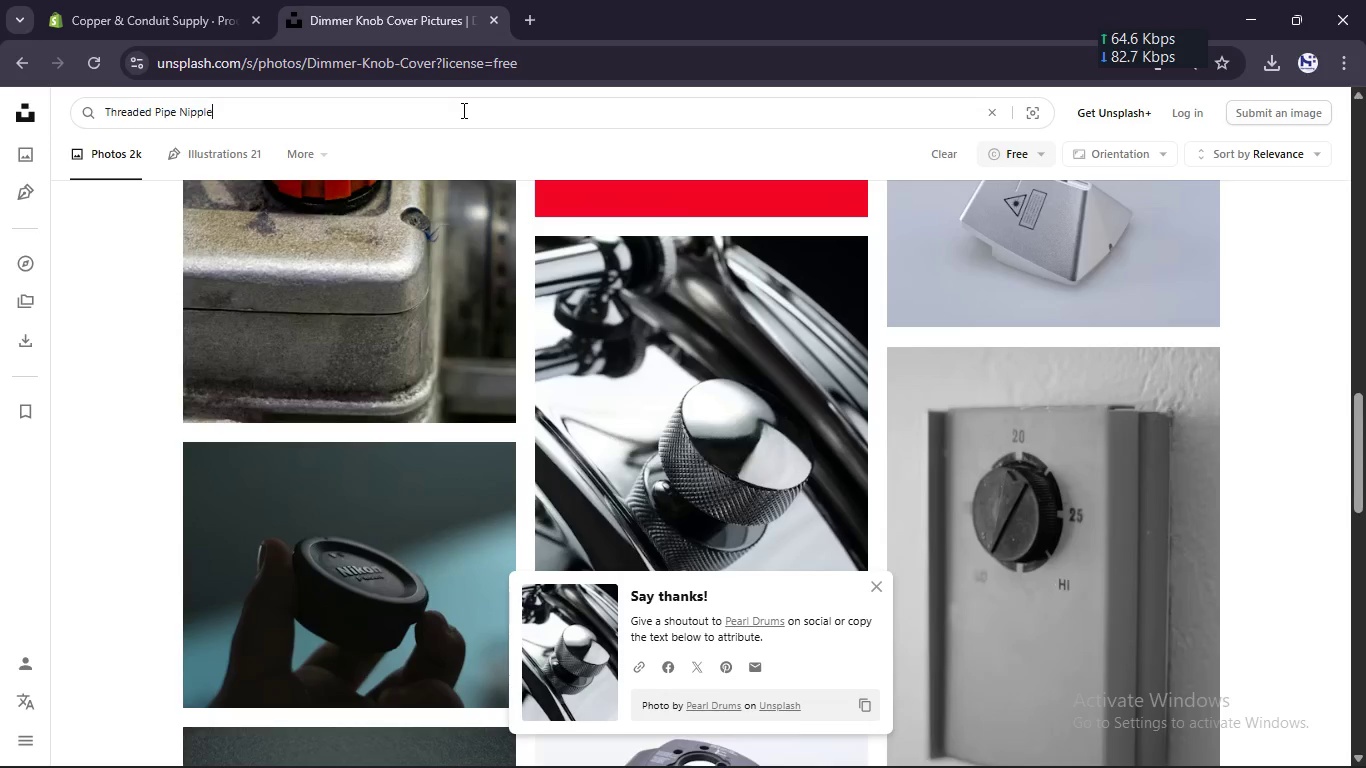 
key(Control+V)
 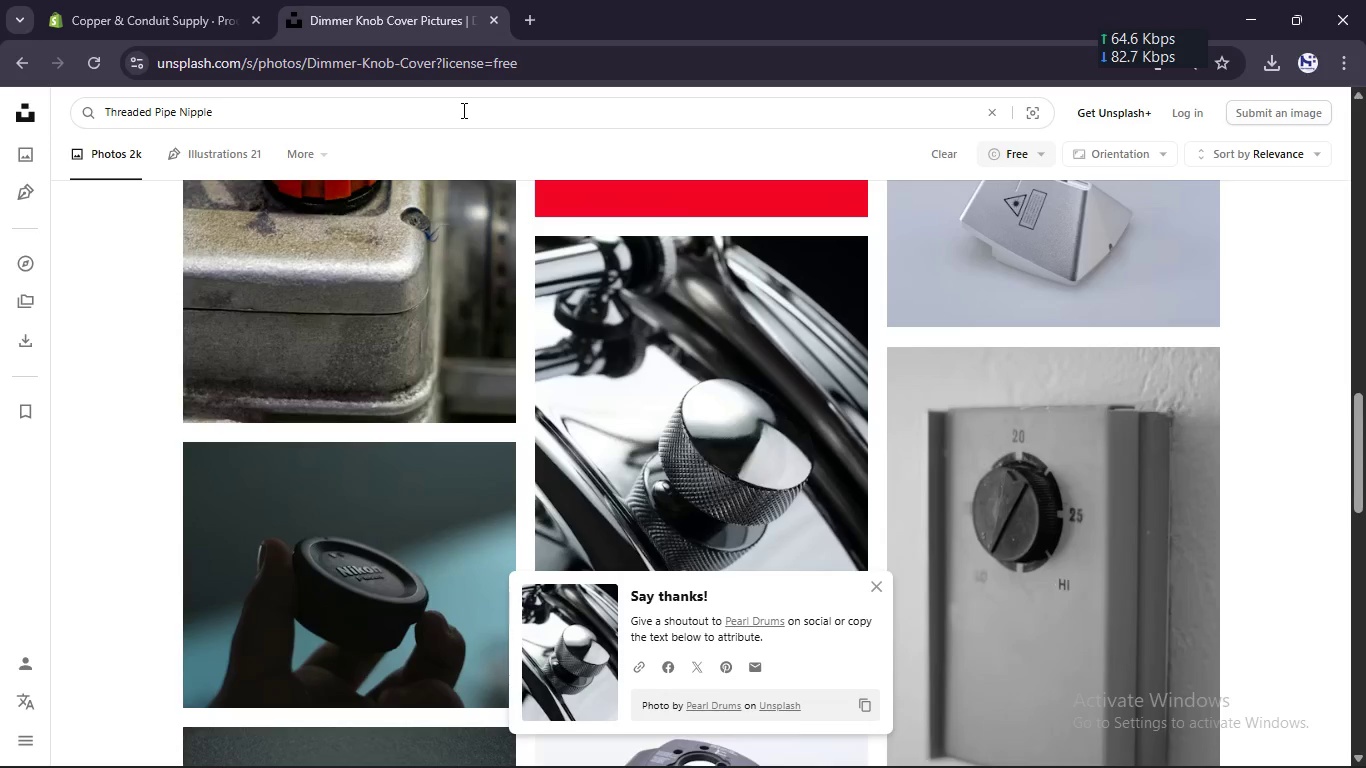 
key(Enter)
 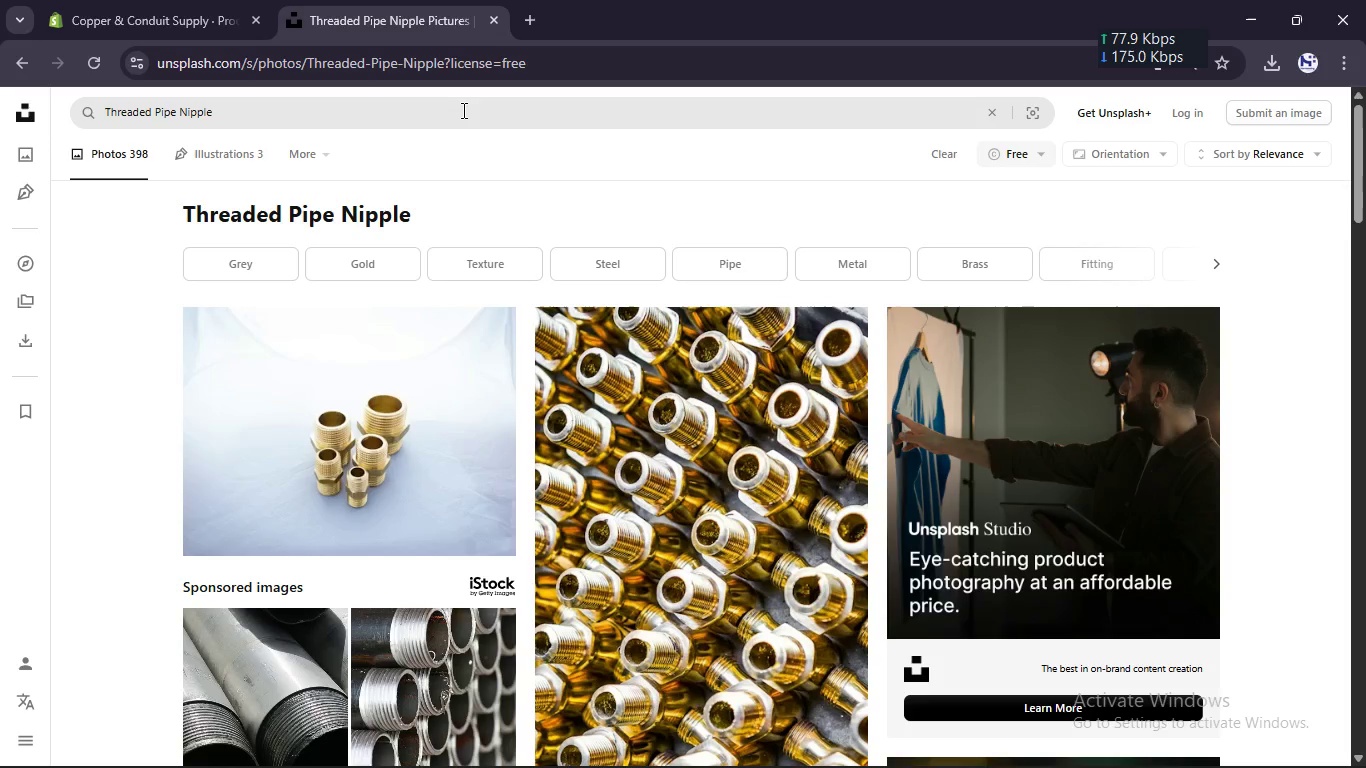 
scroll: coordinate [589, 290], scroll_direction: down, amount: 4.0
 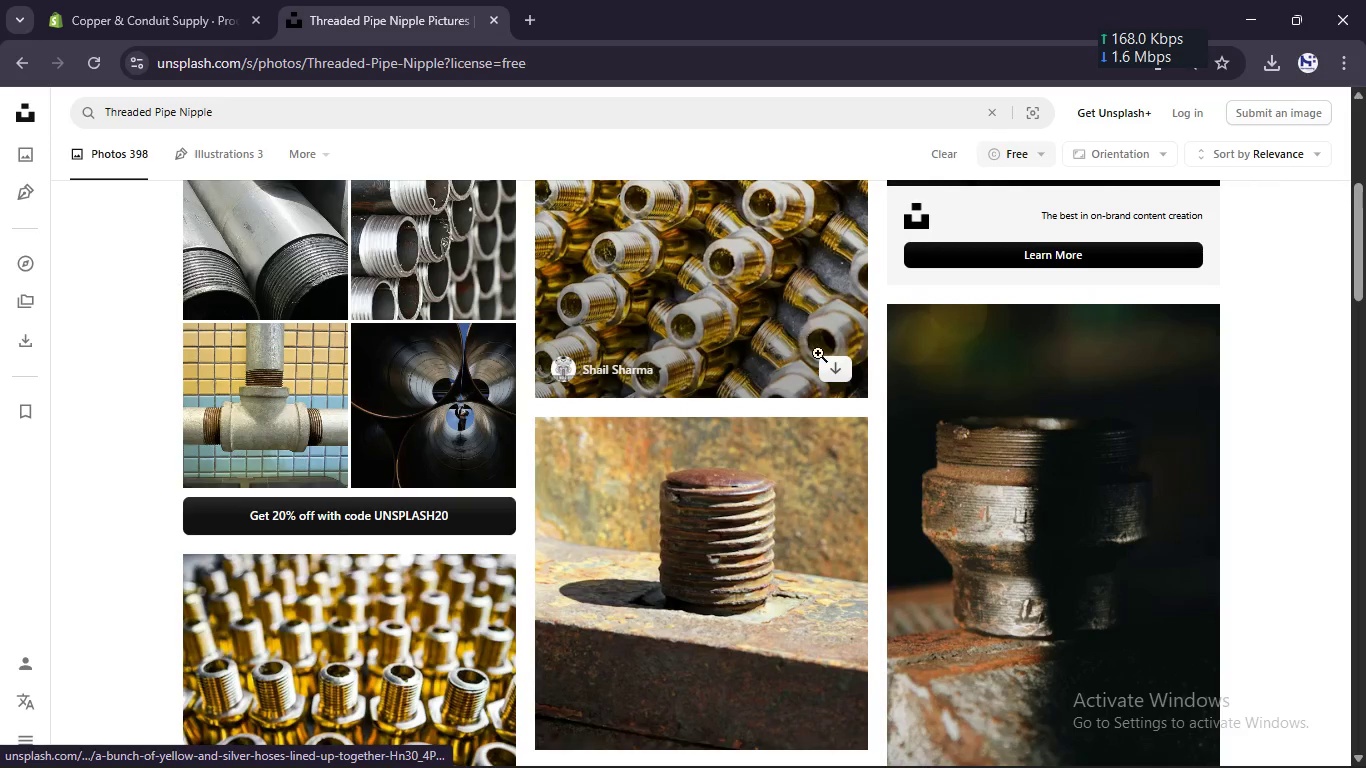 
left_click([830, 366])
 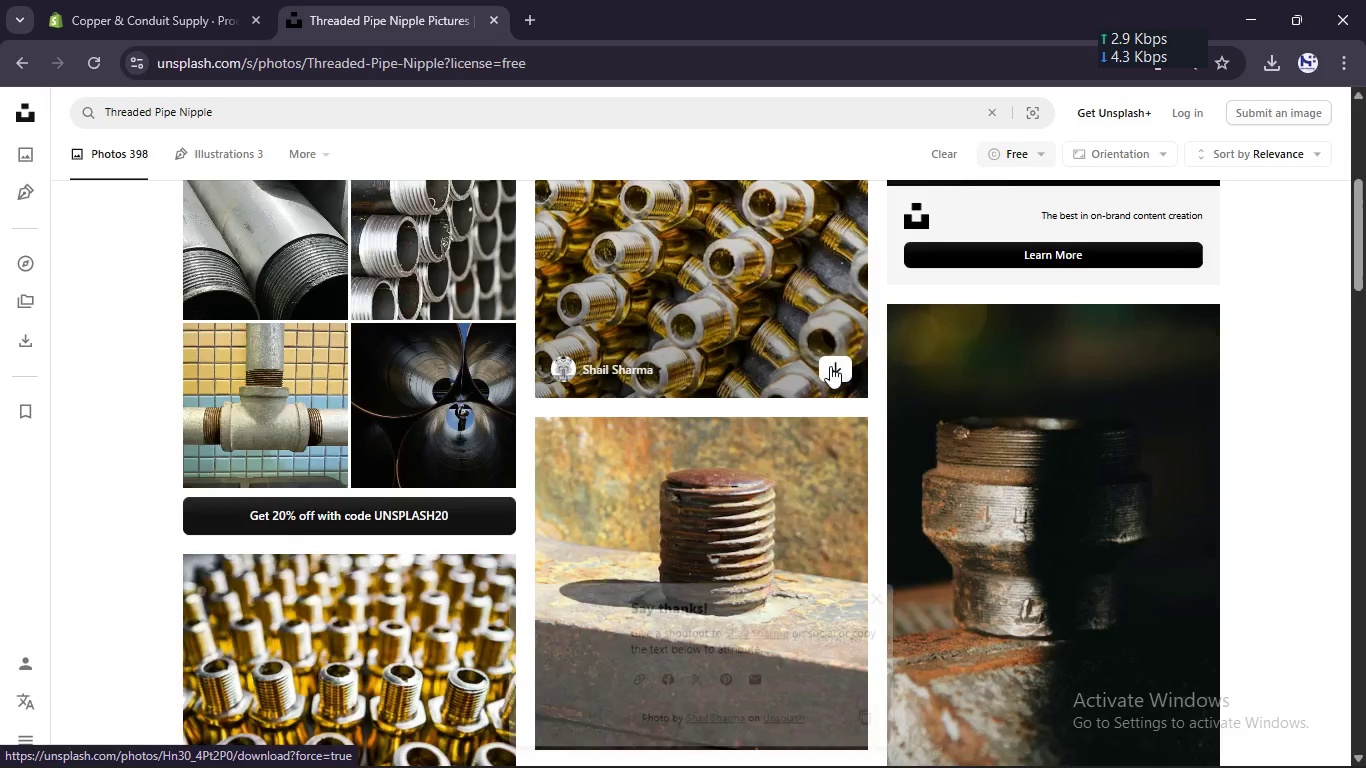 
scroll: coordinate [830, 366], scroll_direction: down, amount: 6.0
 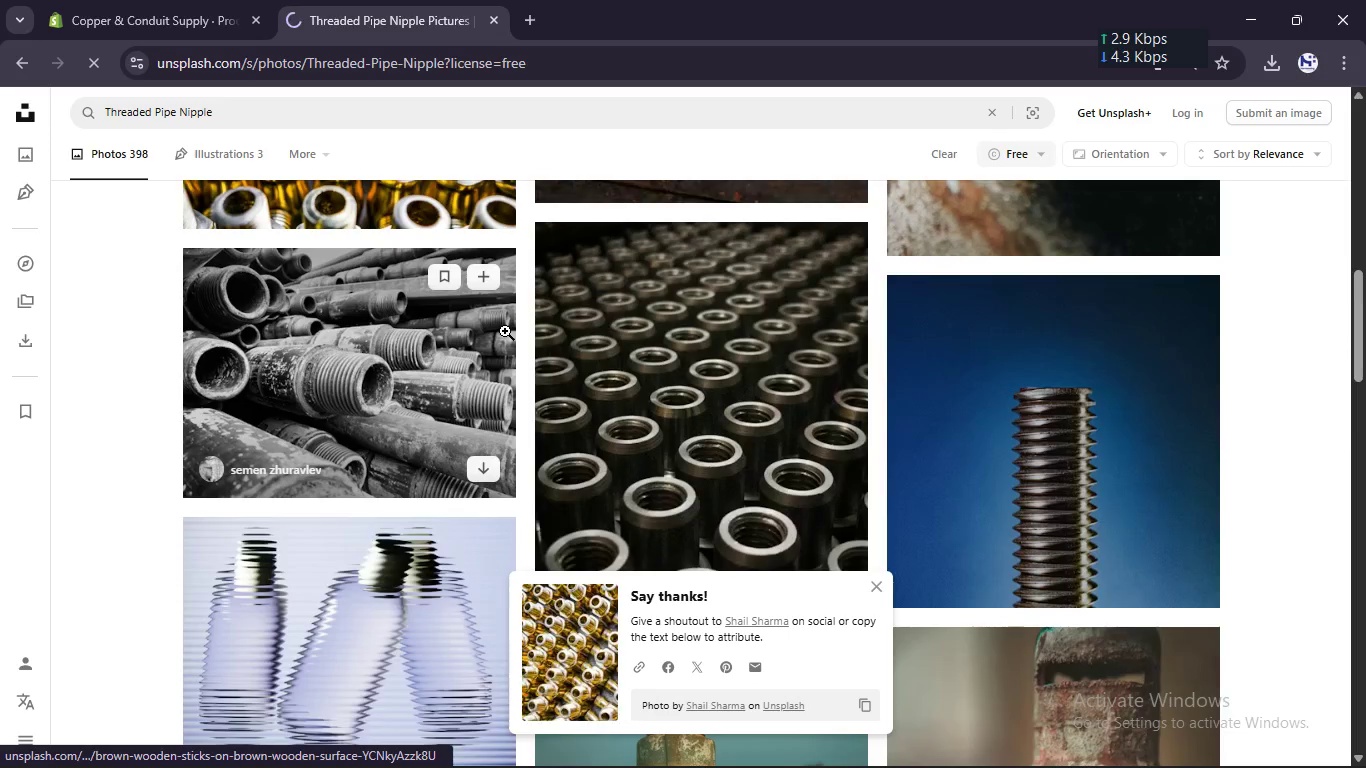 
scroll: coordinate [505, 331], scroll_direction: none, amount: 0.0
 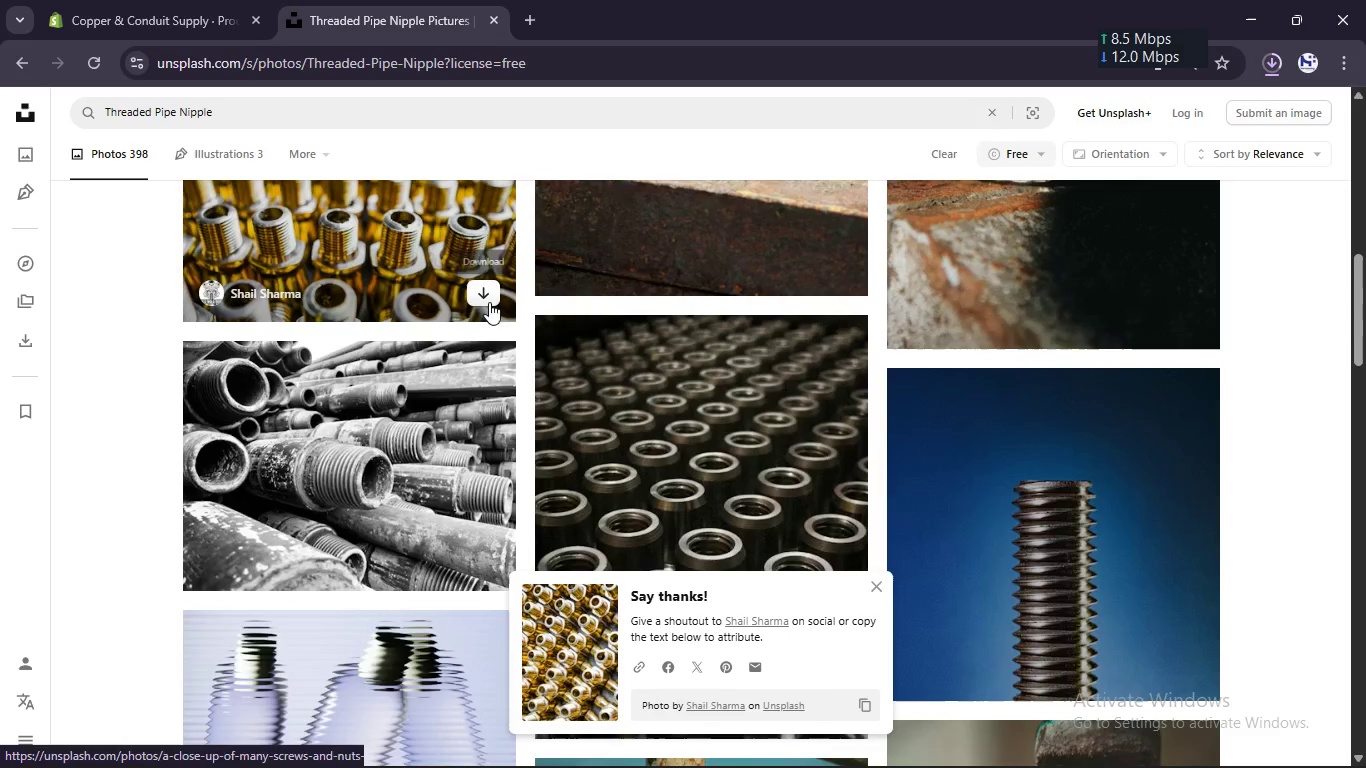 
left_click([483, 297])
 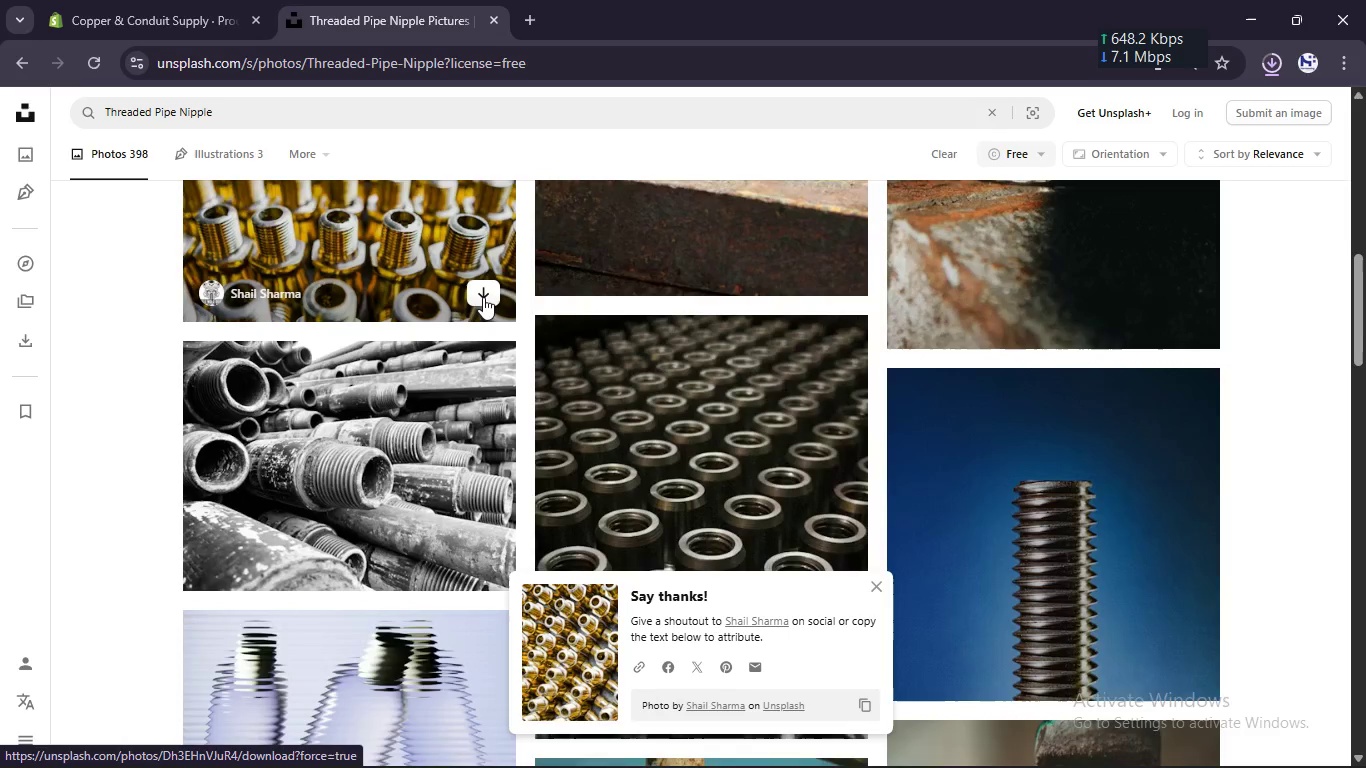 
scroll: coordinate [483, 297], scroll_direction: down, amount: 2.0
 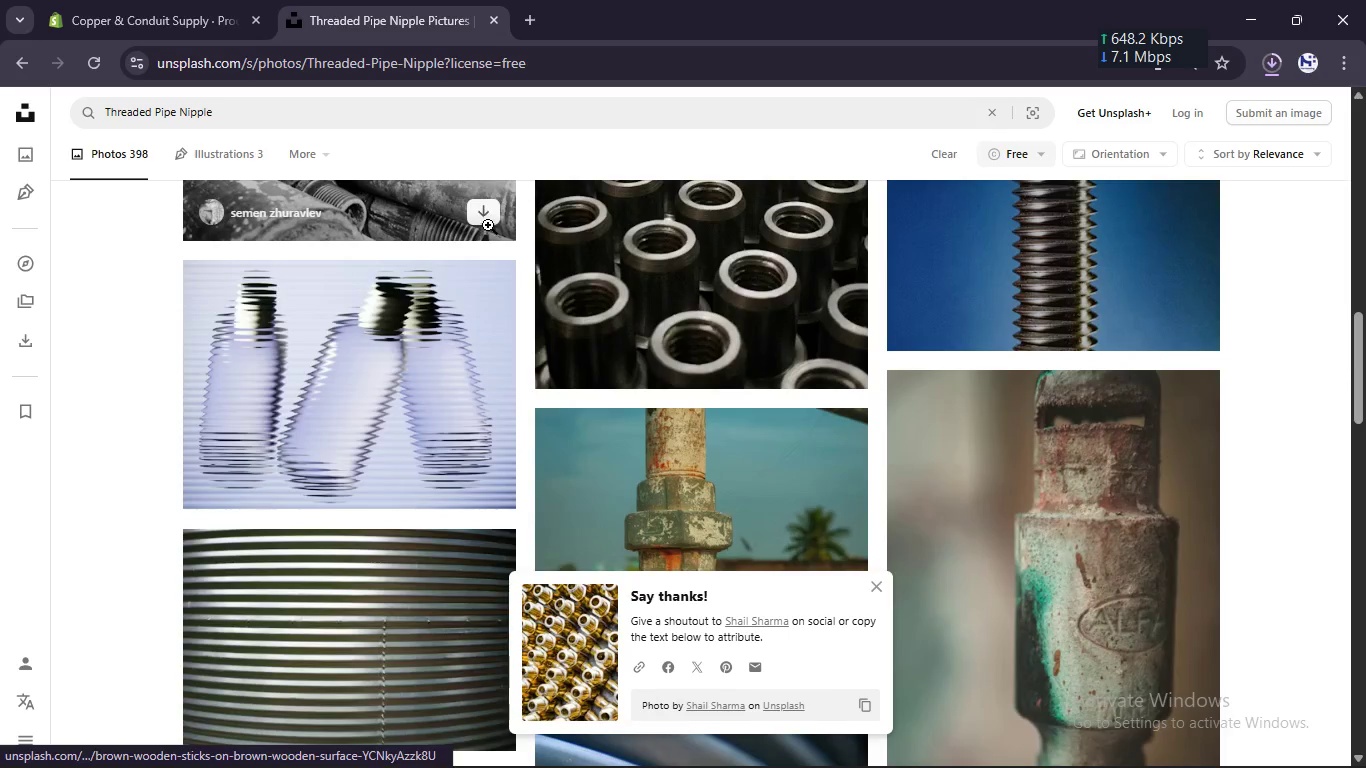 
left_click([489, 218])
 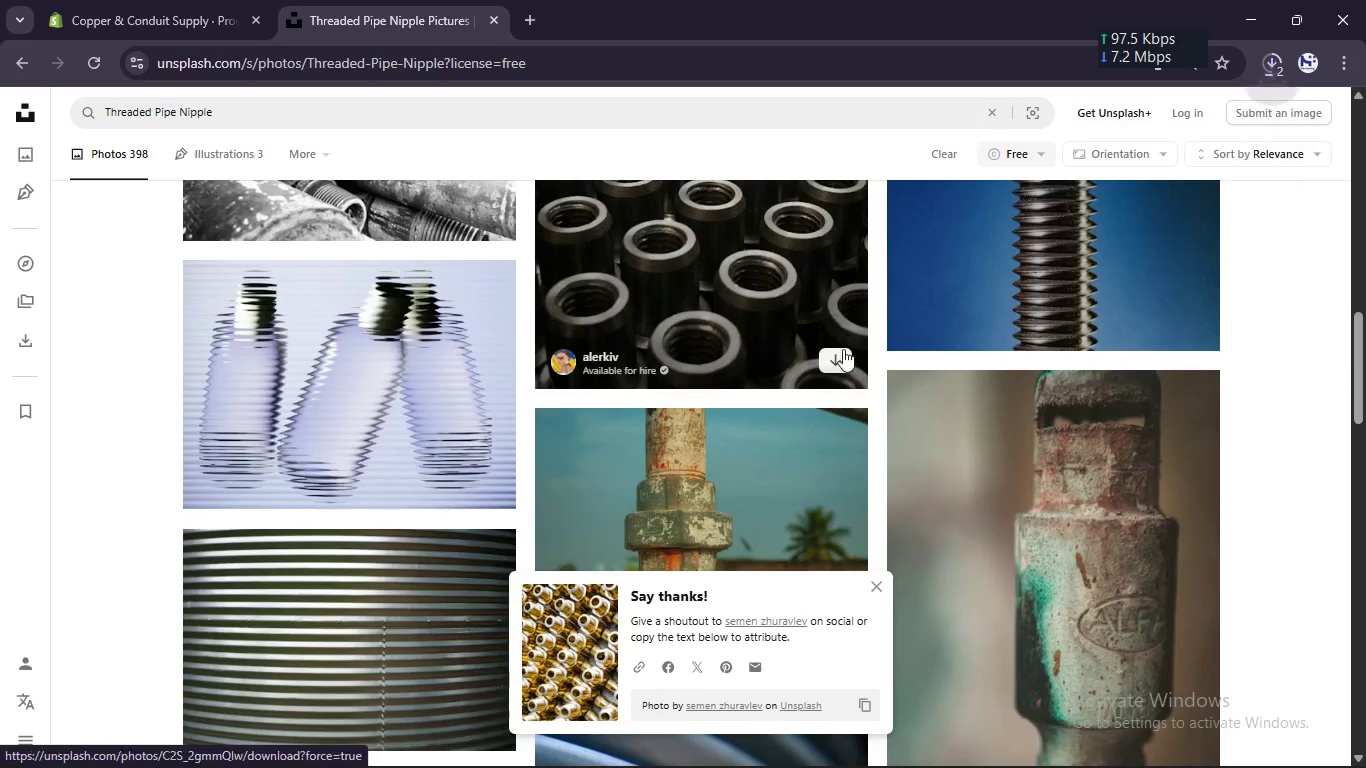 
left_click([838, 361])
 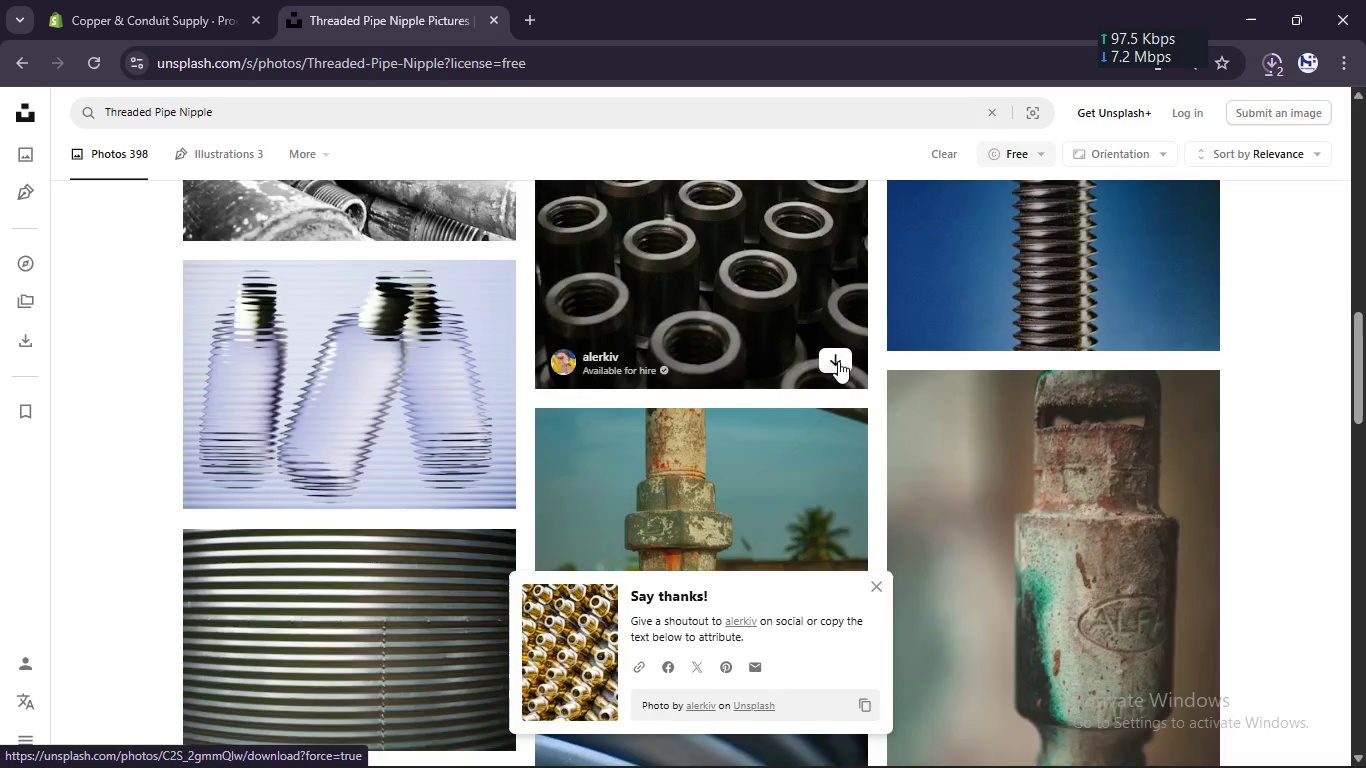 
scroll: coordinate [838, 348], scroll_direction: down, amount: 10.0
 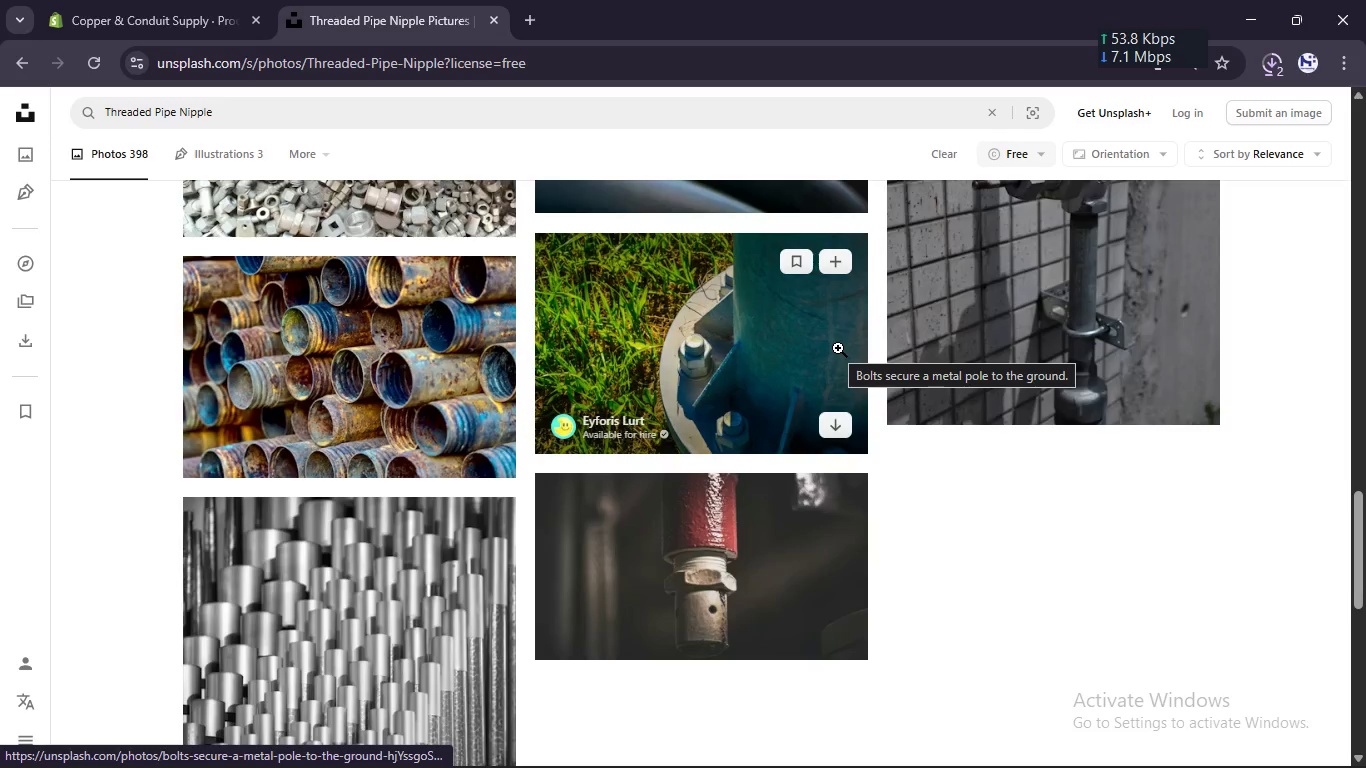 
scroll: coordinate [838, 348], scroll_direction: up, amount: 26.0
 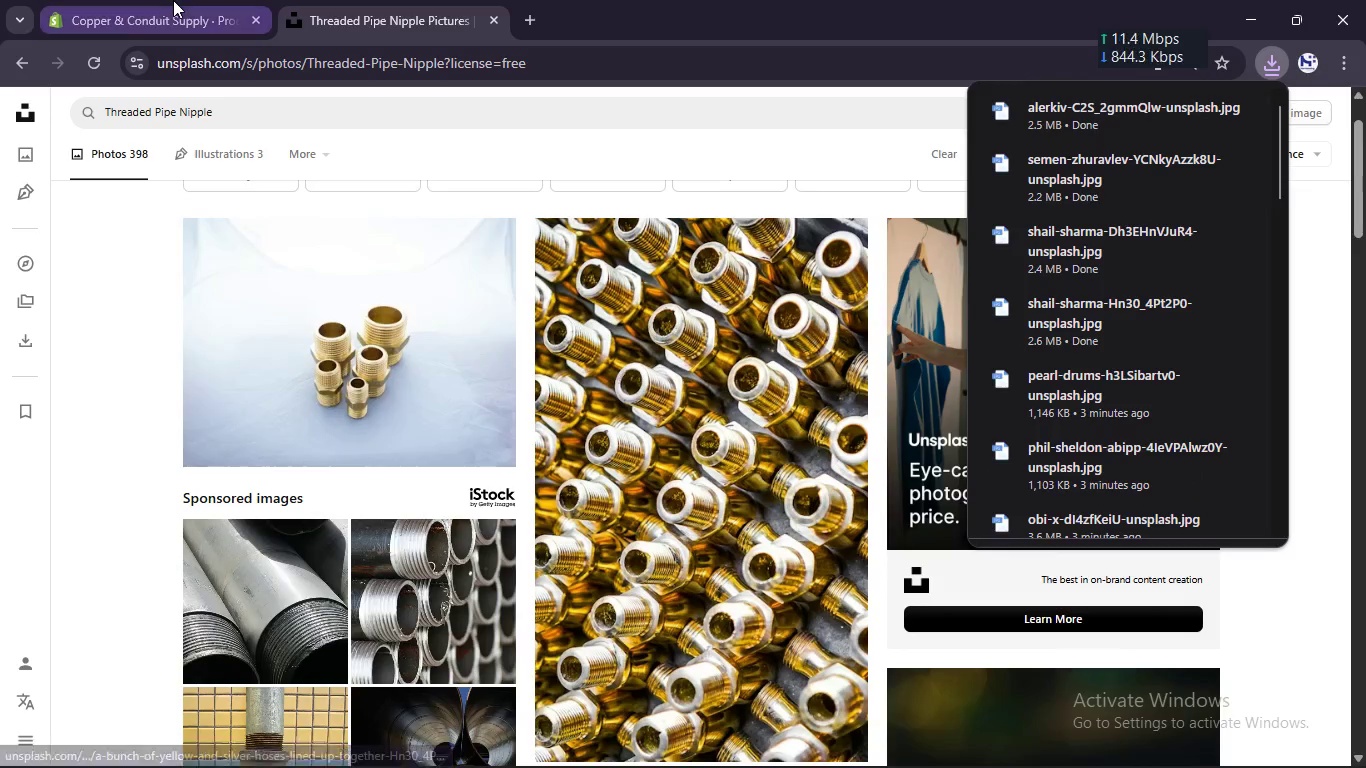 
left_click([173, 0])
 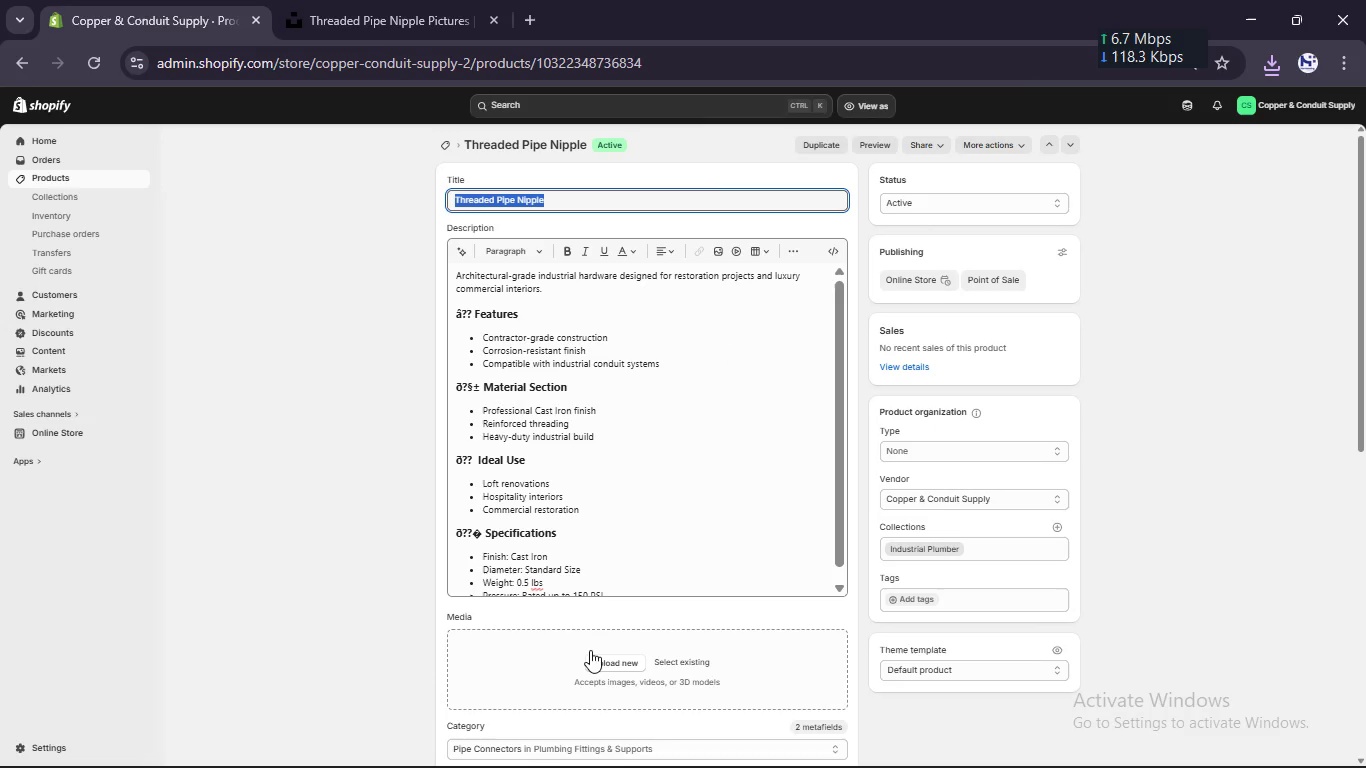 
left_click([599, 665])
 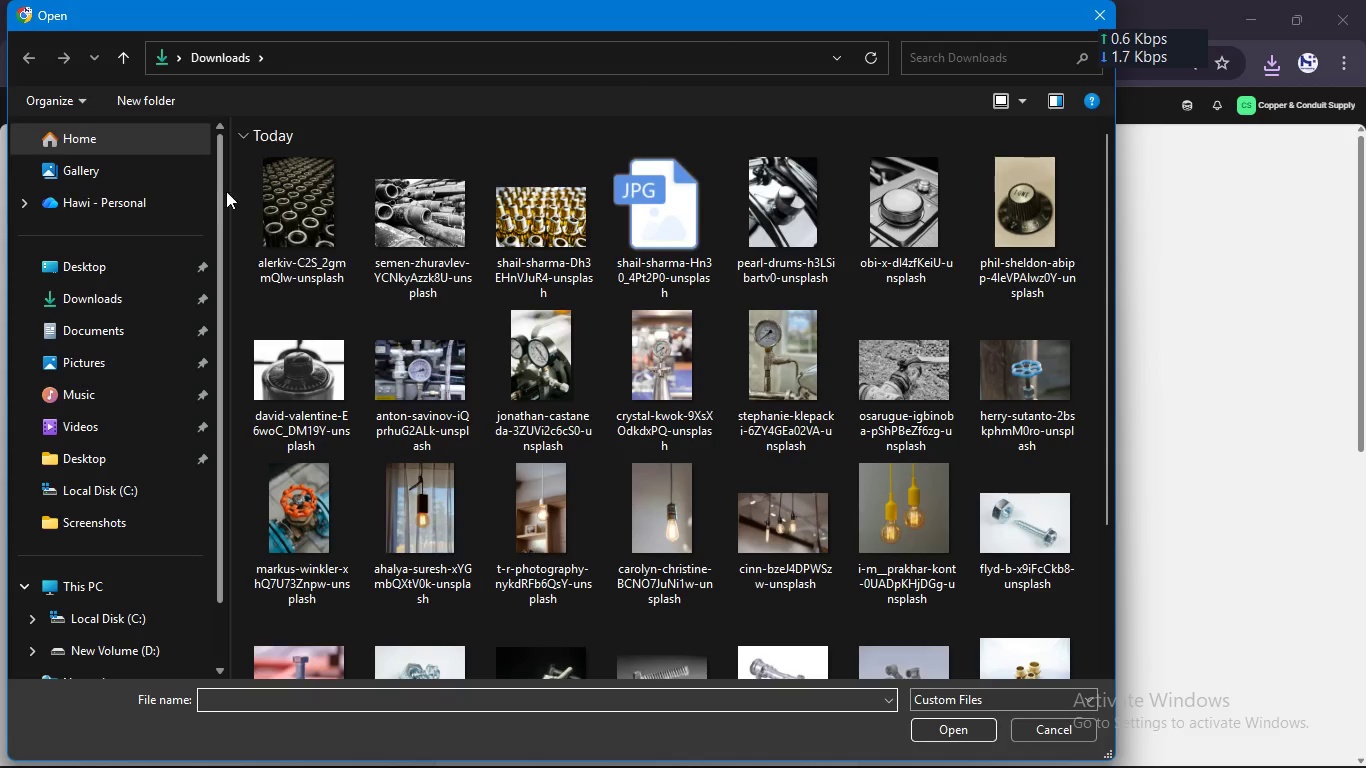 
left_click_drag(start_coordinate=[237, 187], to_coordinate=[640, 258])
 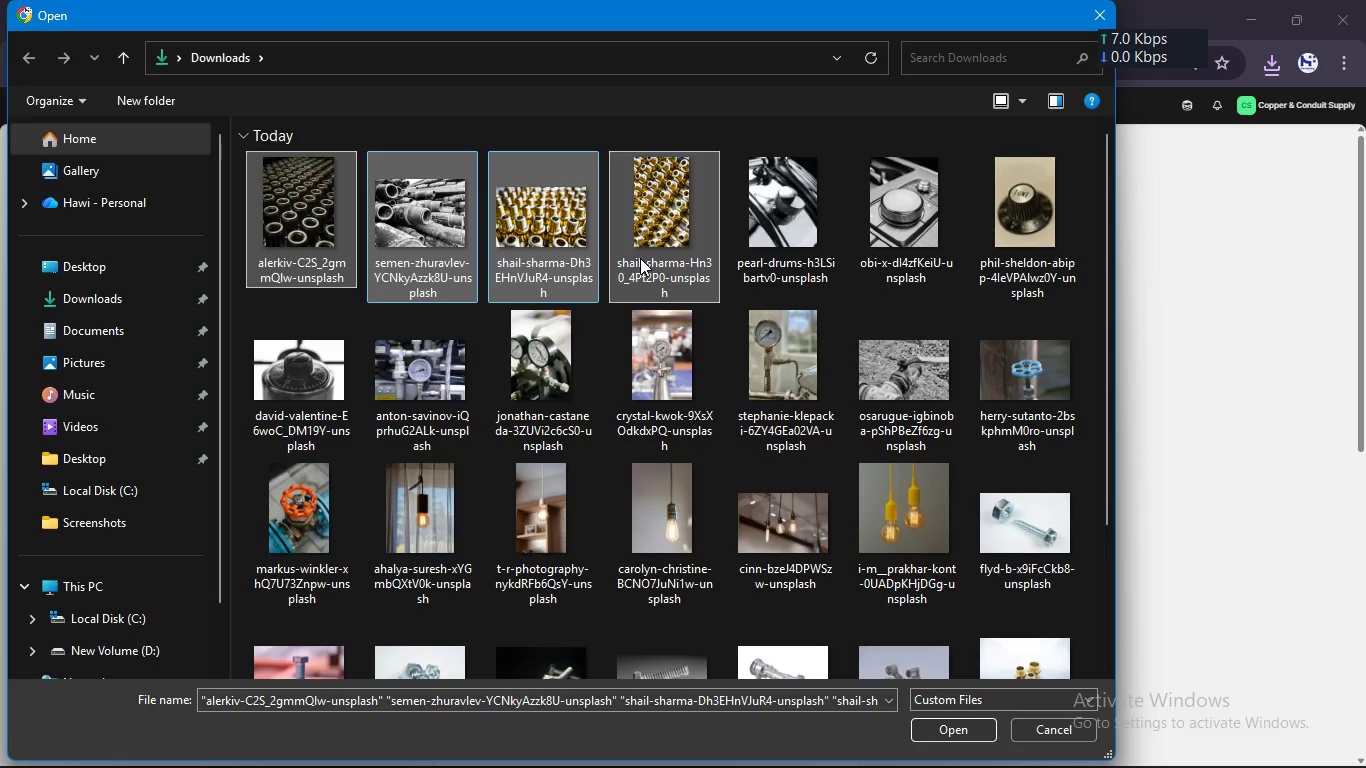 
key(Enter)
 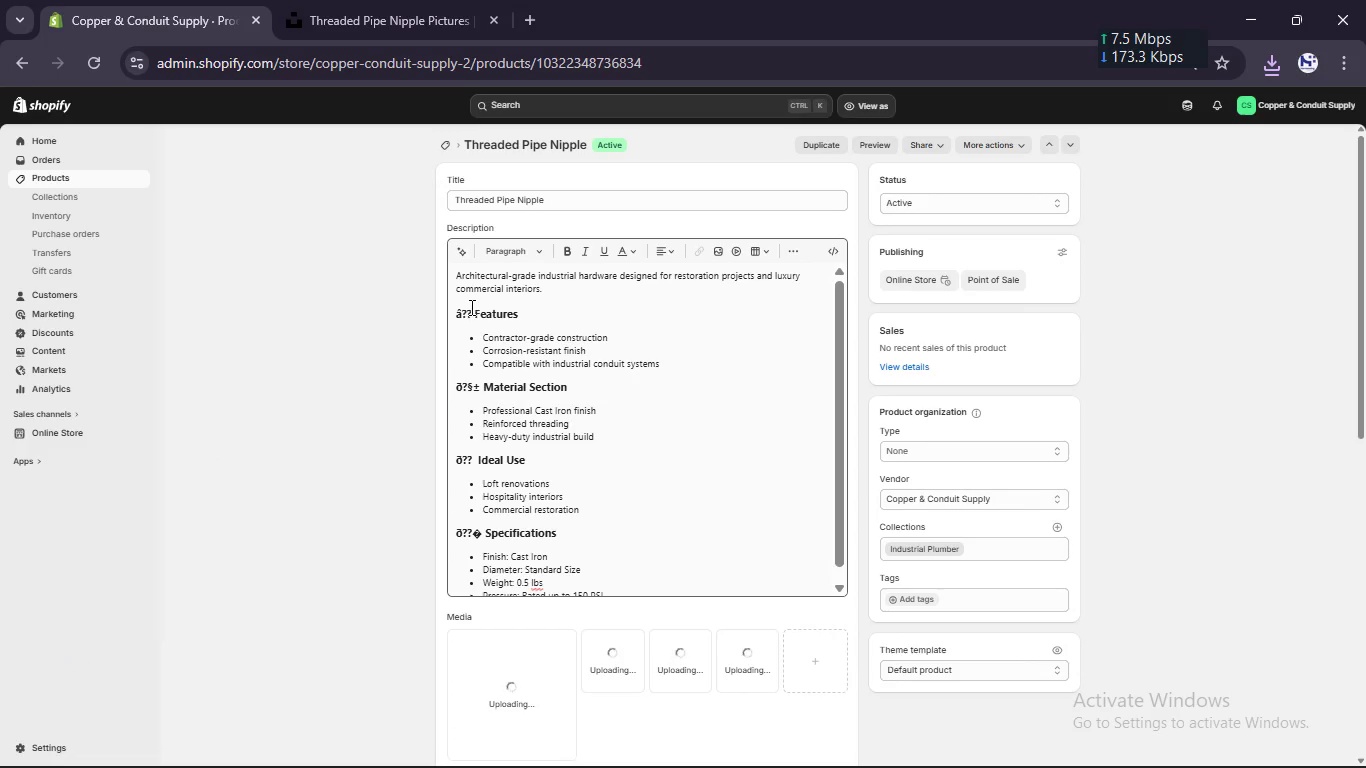 
left_click([474, 317])
 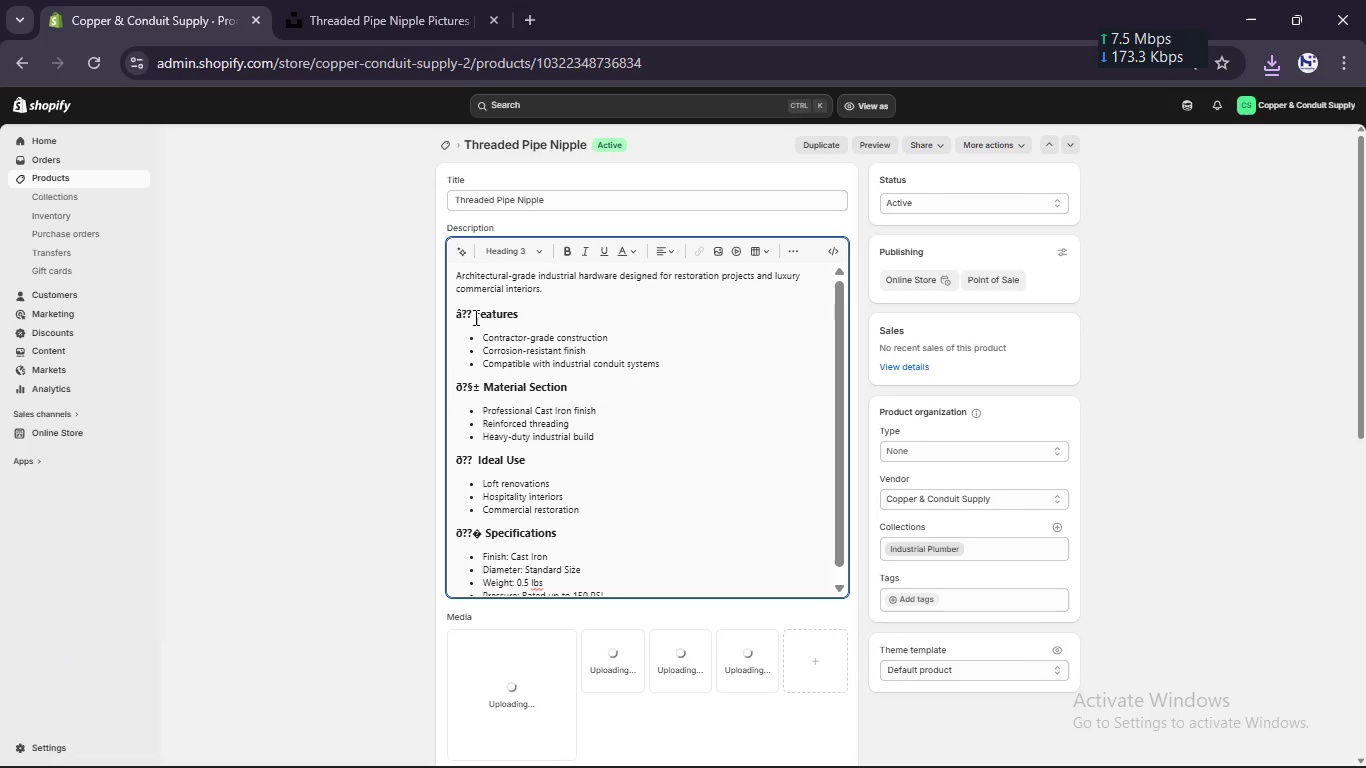 
key(Backspace)
 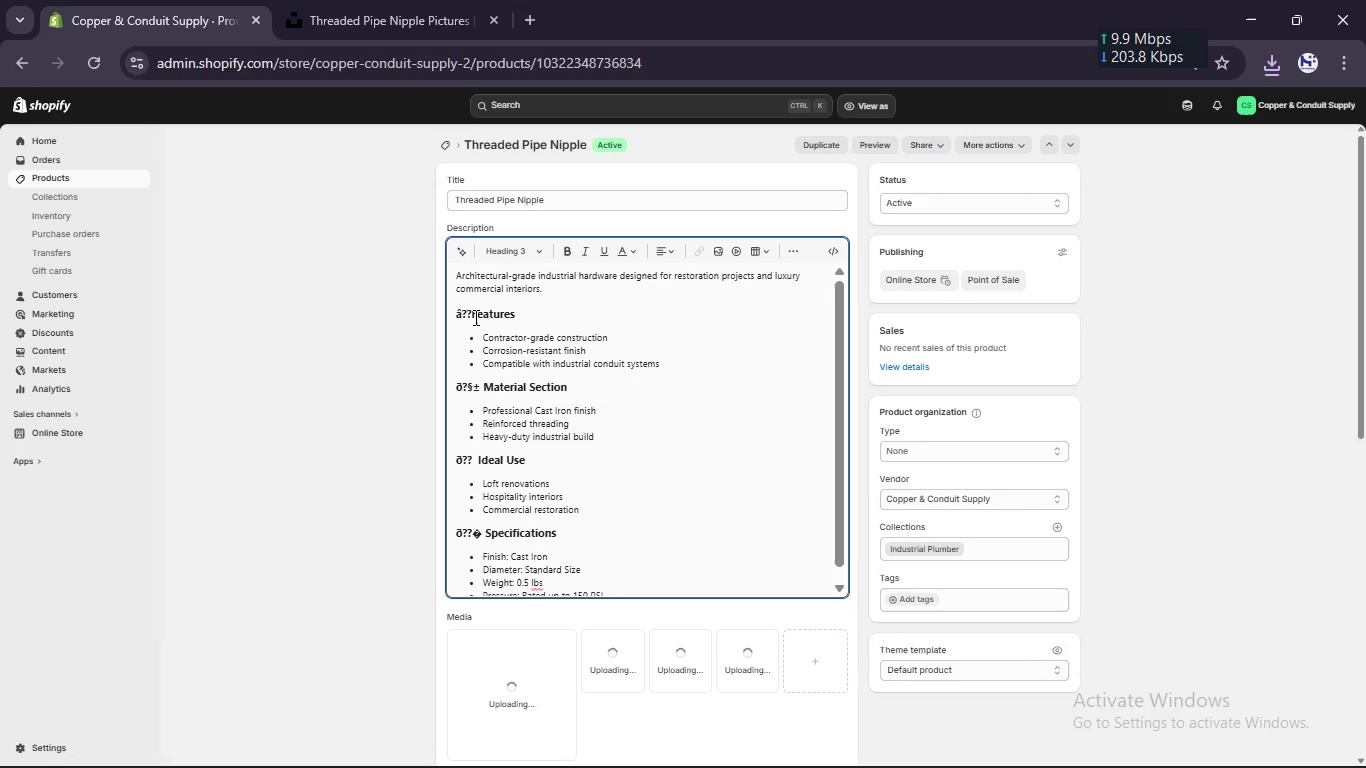 
key(Backspace)
 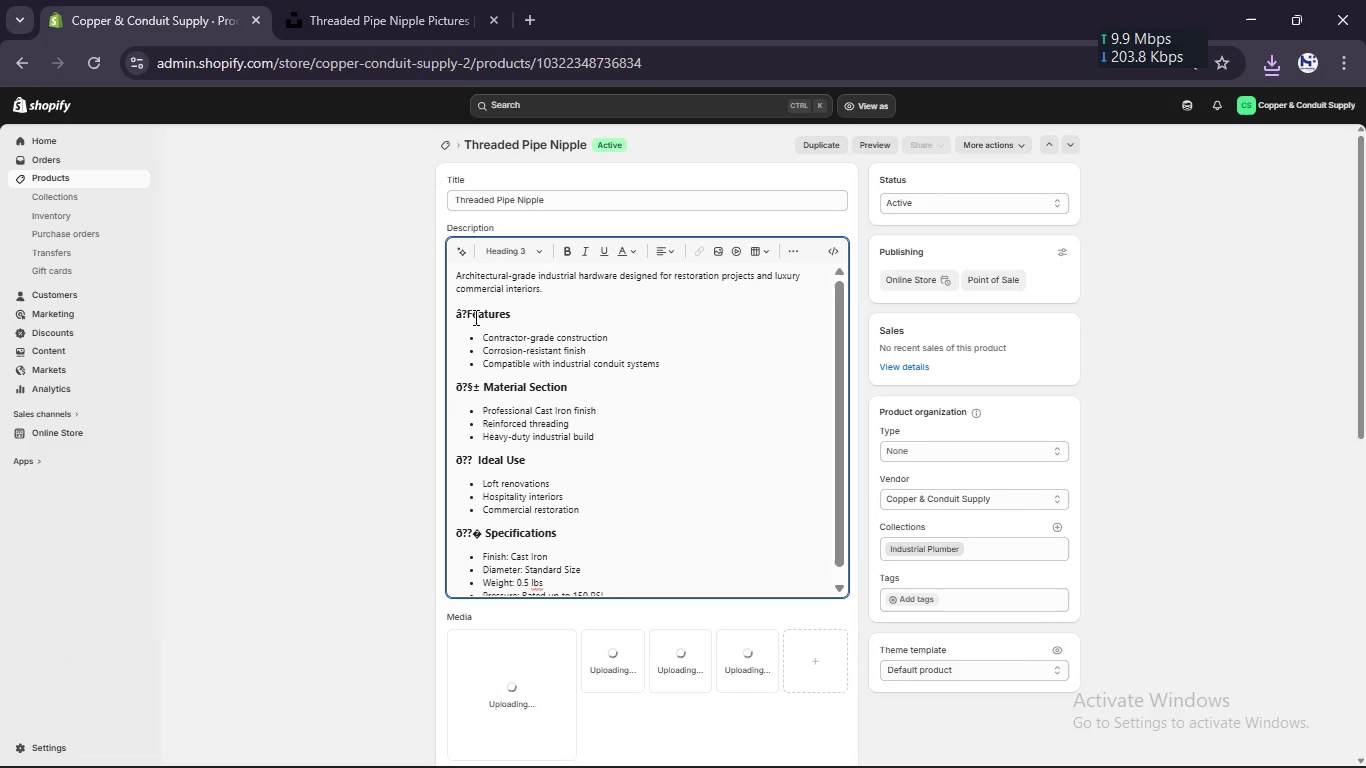 
key(Backspace)
 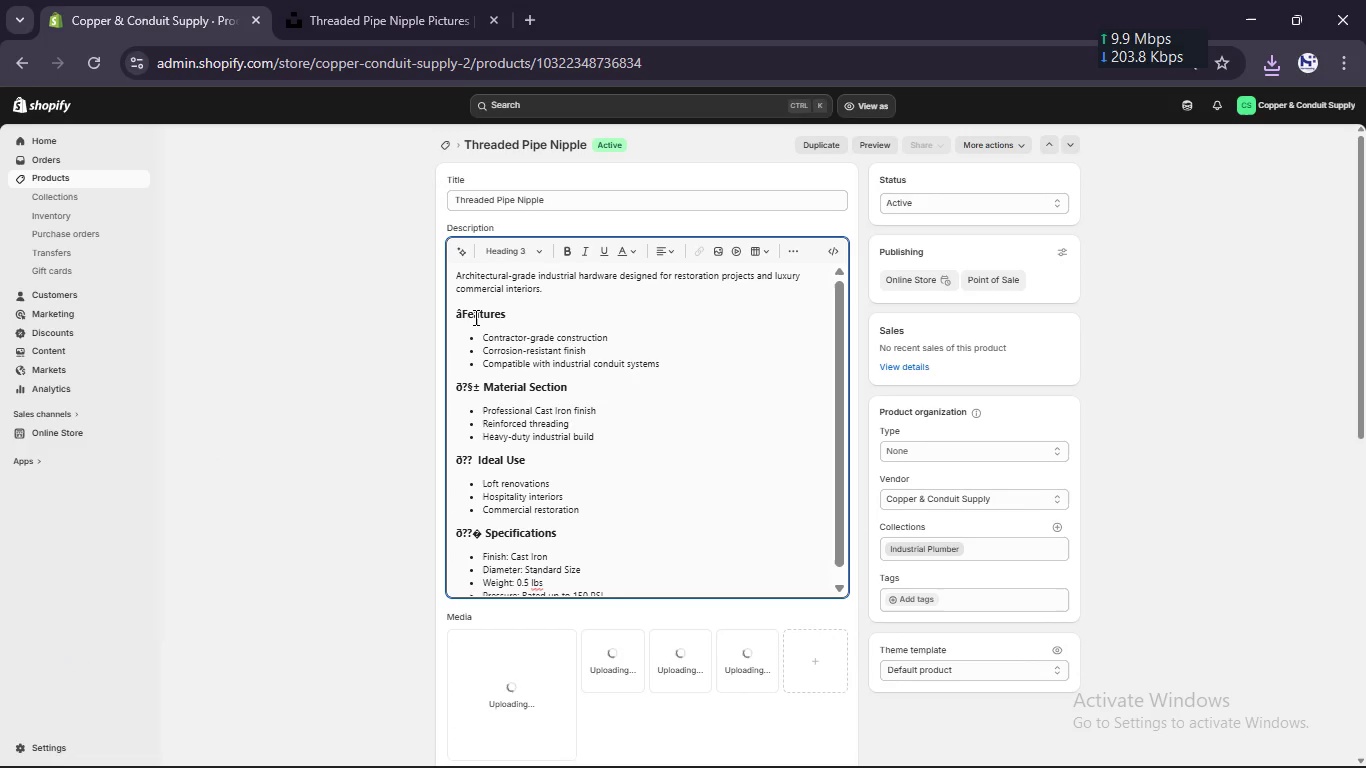 
key(Backspace)
 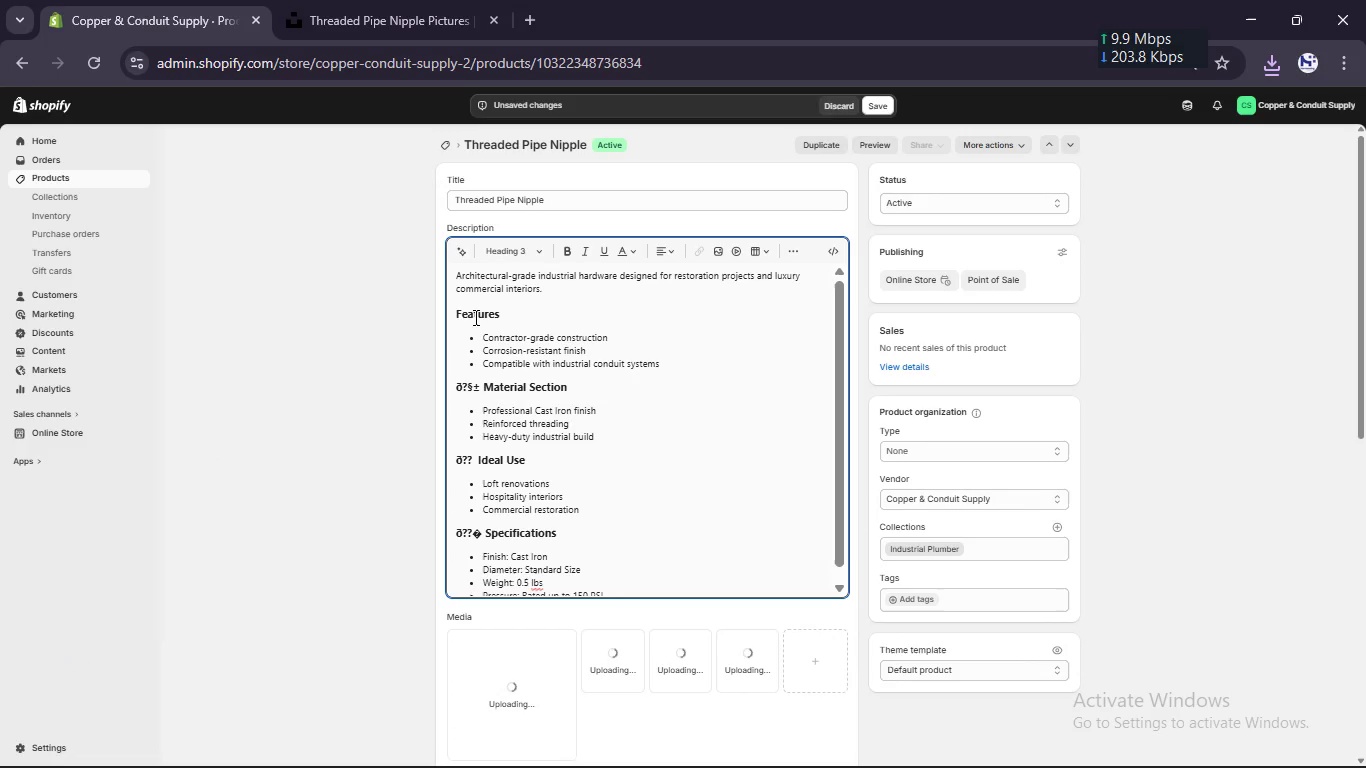 
key(ArrowDown)
 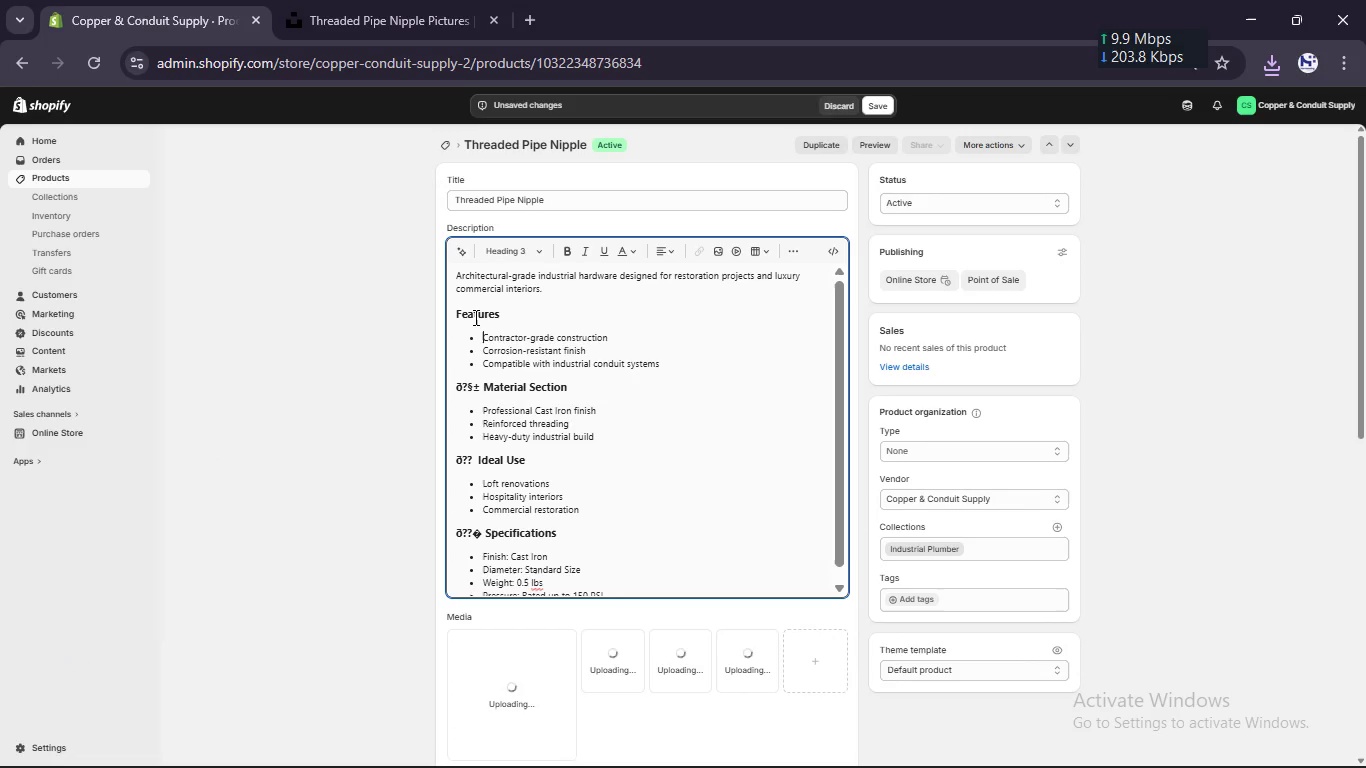 
key(ArrowDown)
 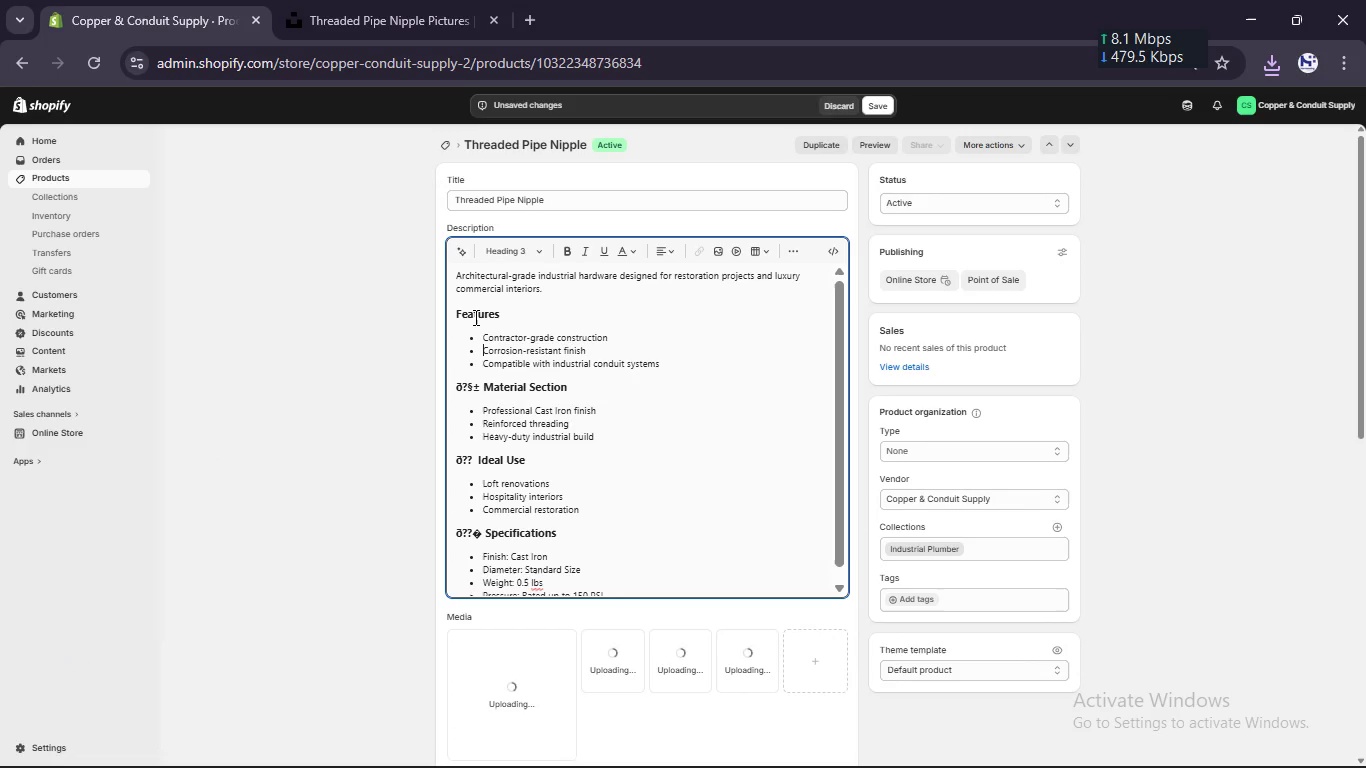 
key(ArrowDown)
 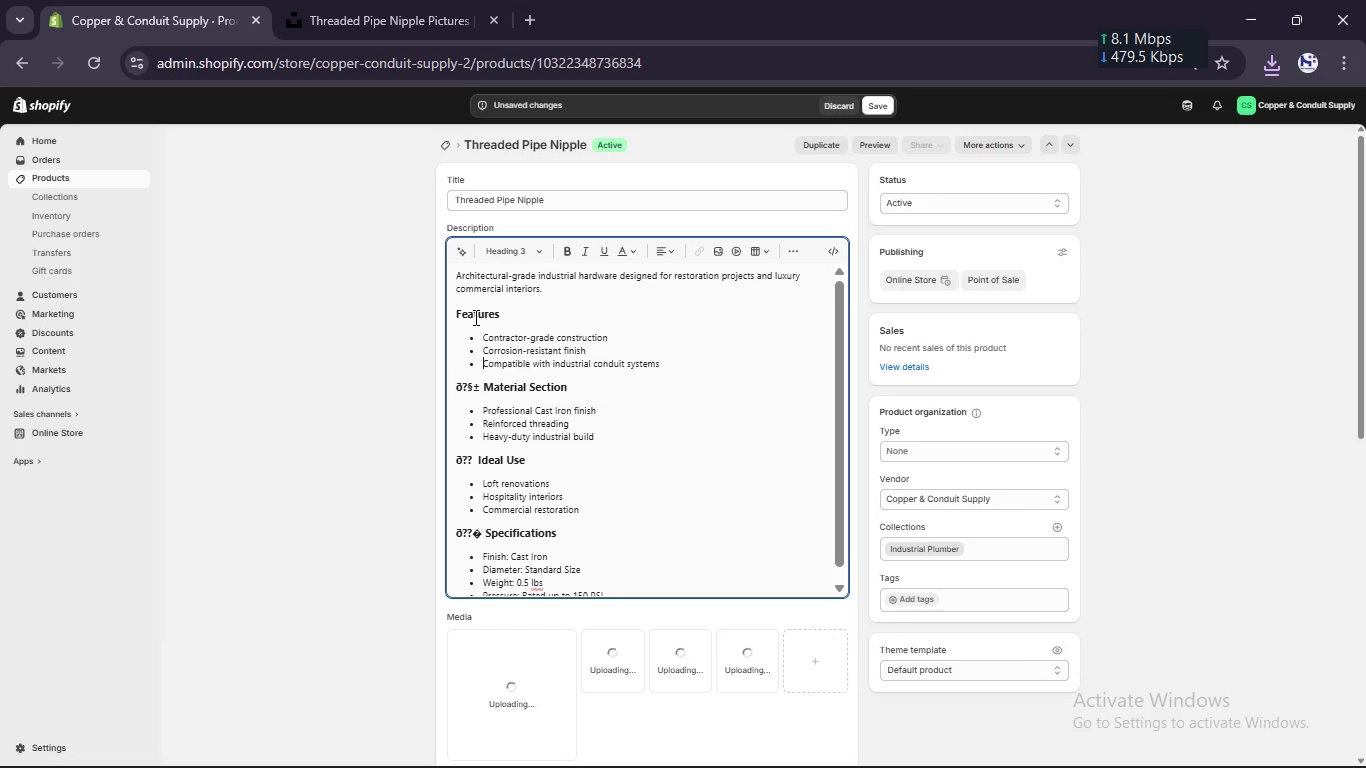 
key(ArrowDown)
 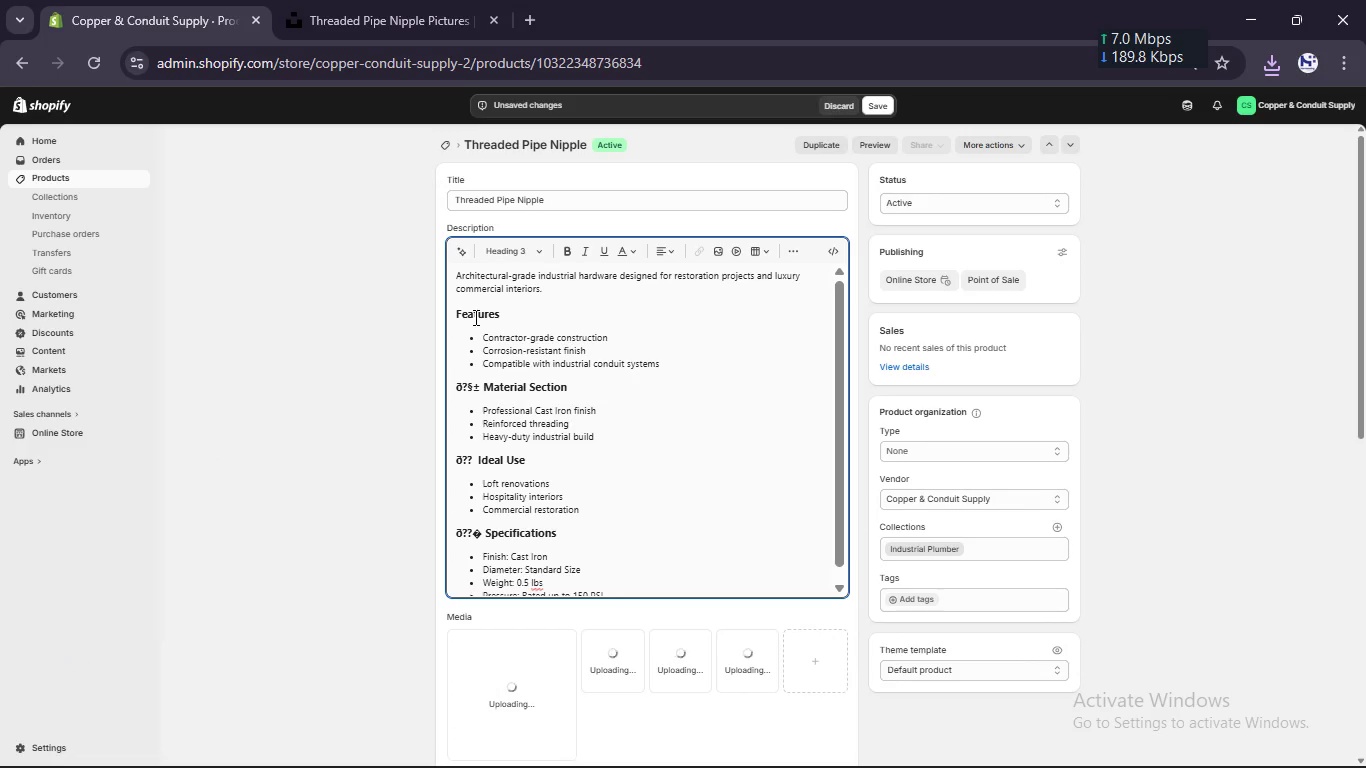 
key(Delete)
 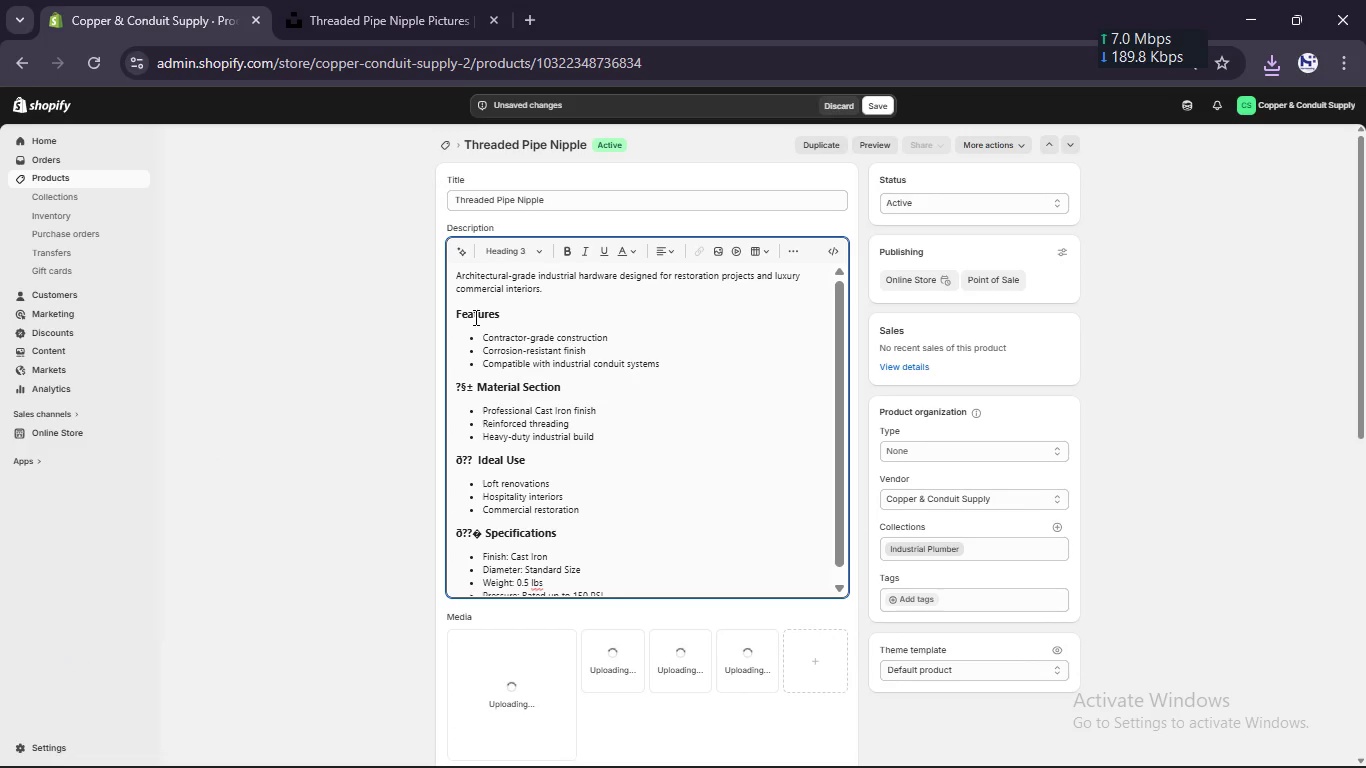 
key(Delete)
 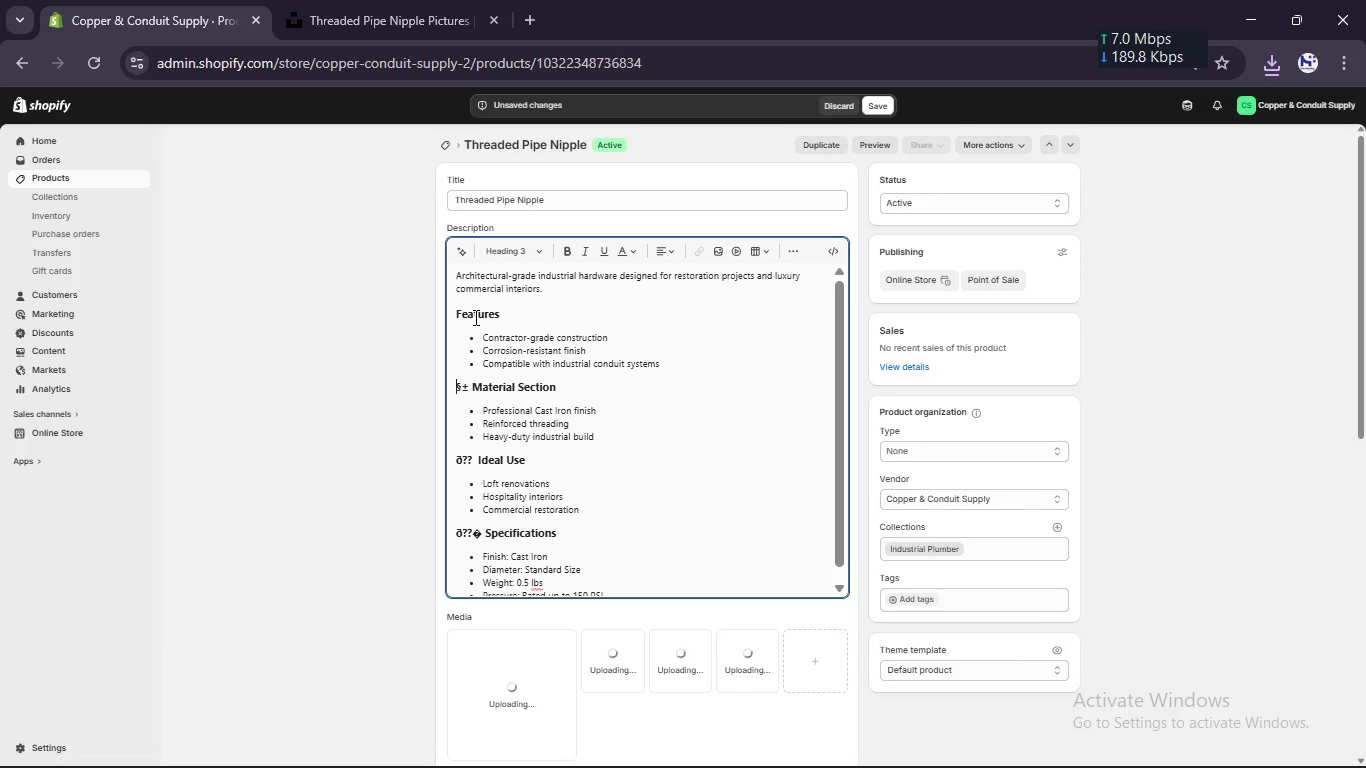 
key(Delete)
 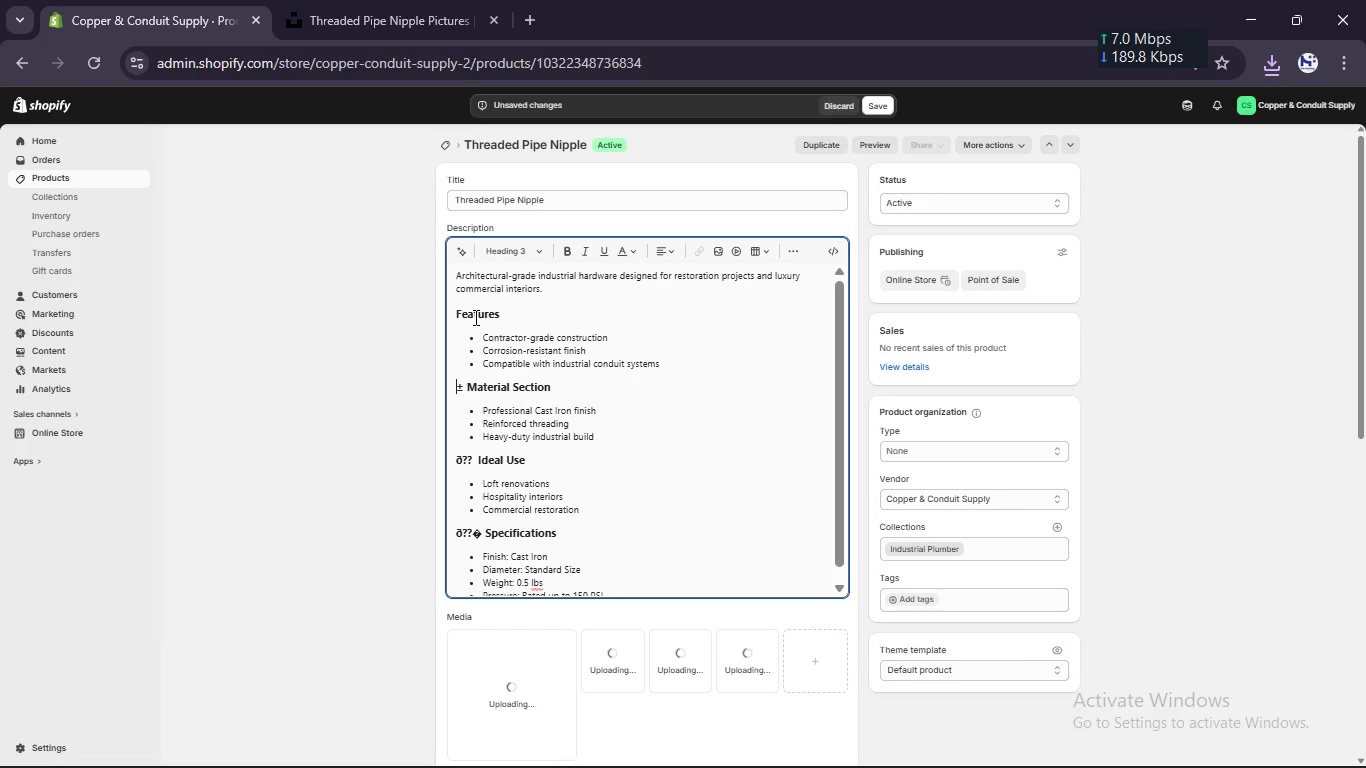 
key(Delete)
 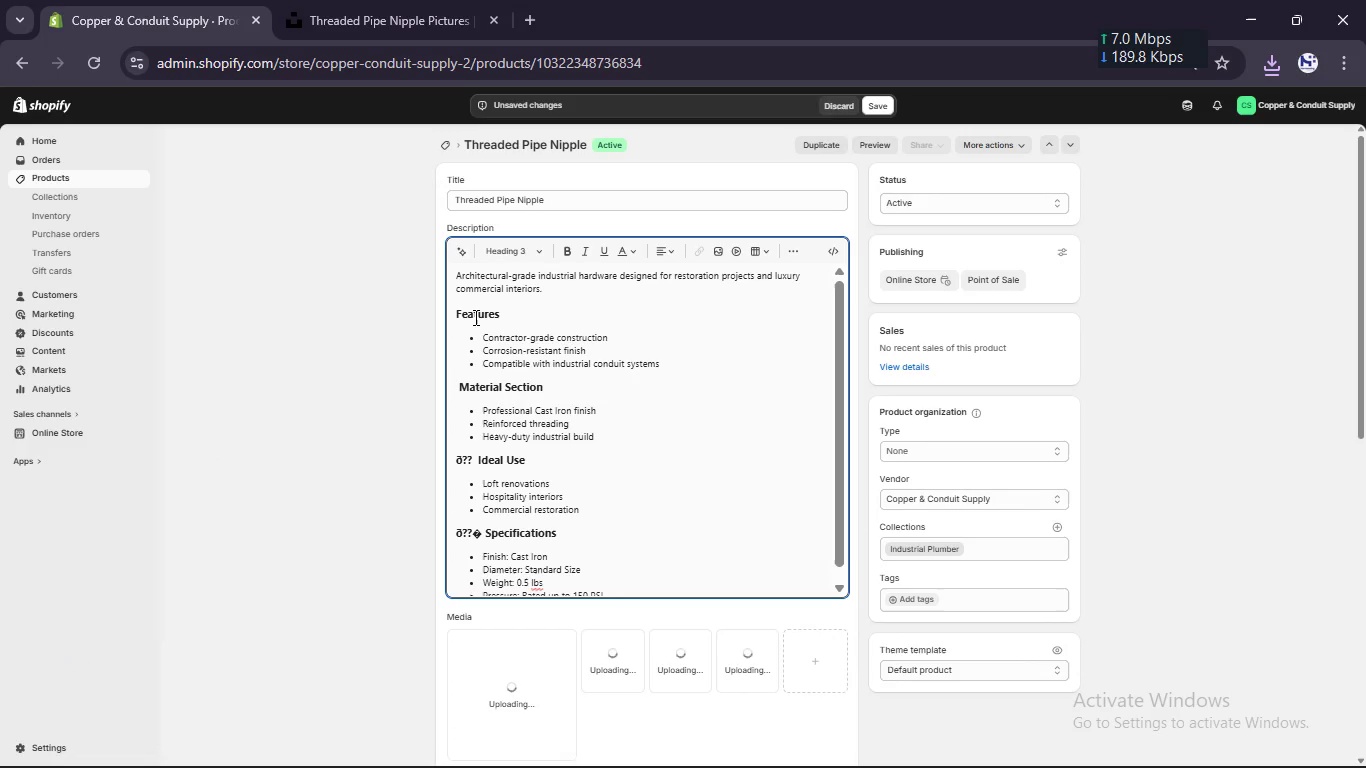 
key(Delete)
 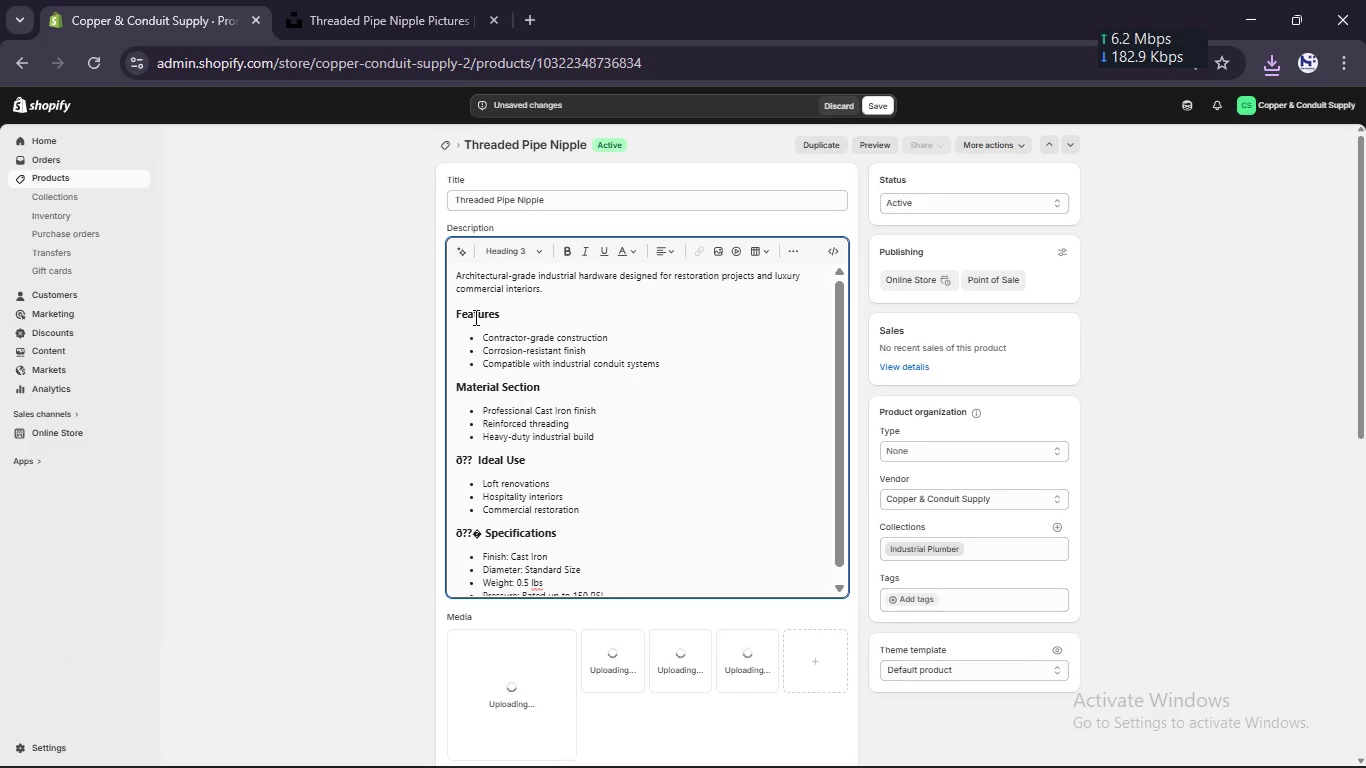 
key(ArrowDown)
 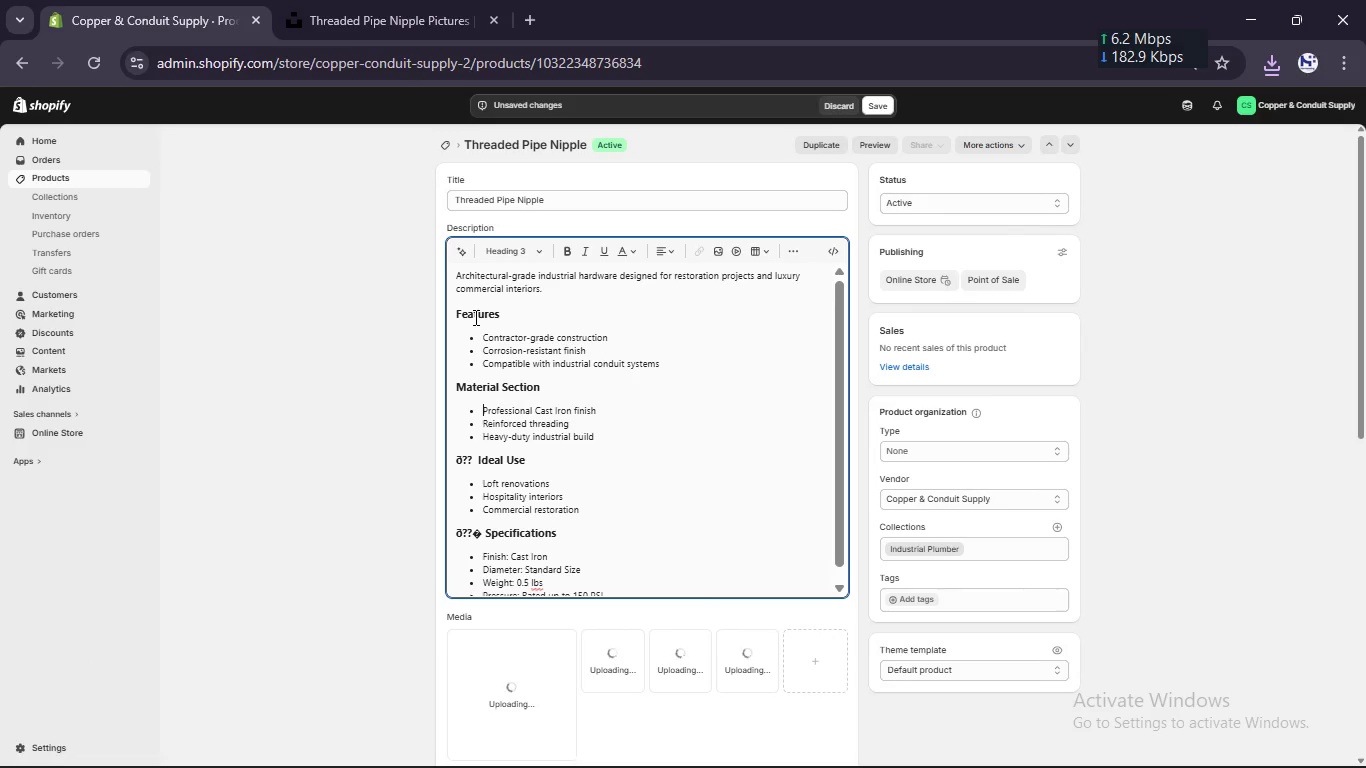 
key(ArrowDown)
 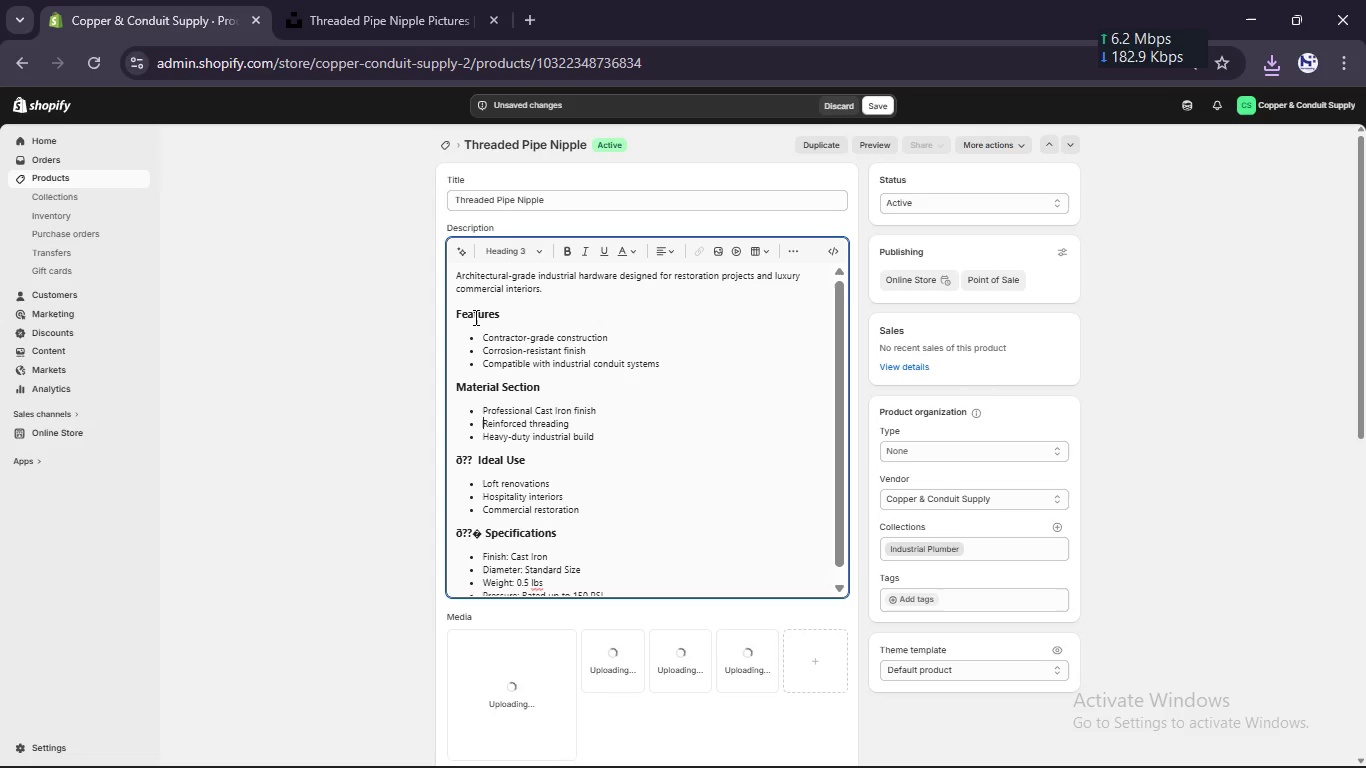 
key(ArrowDown)
 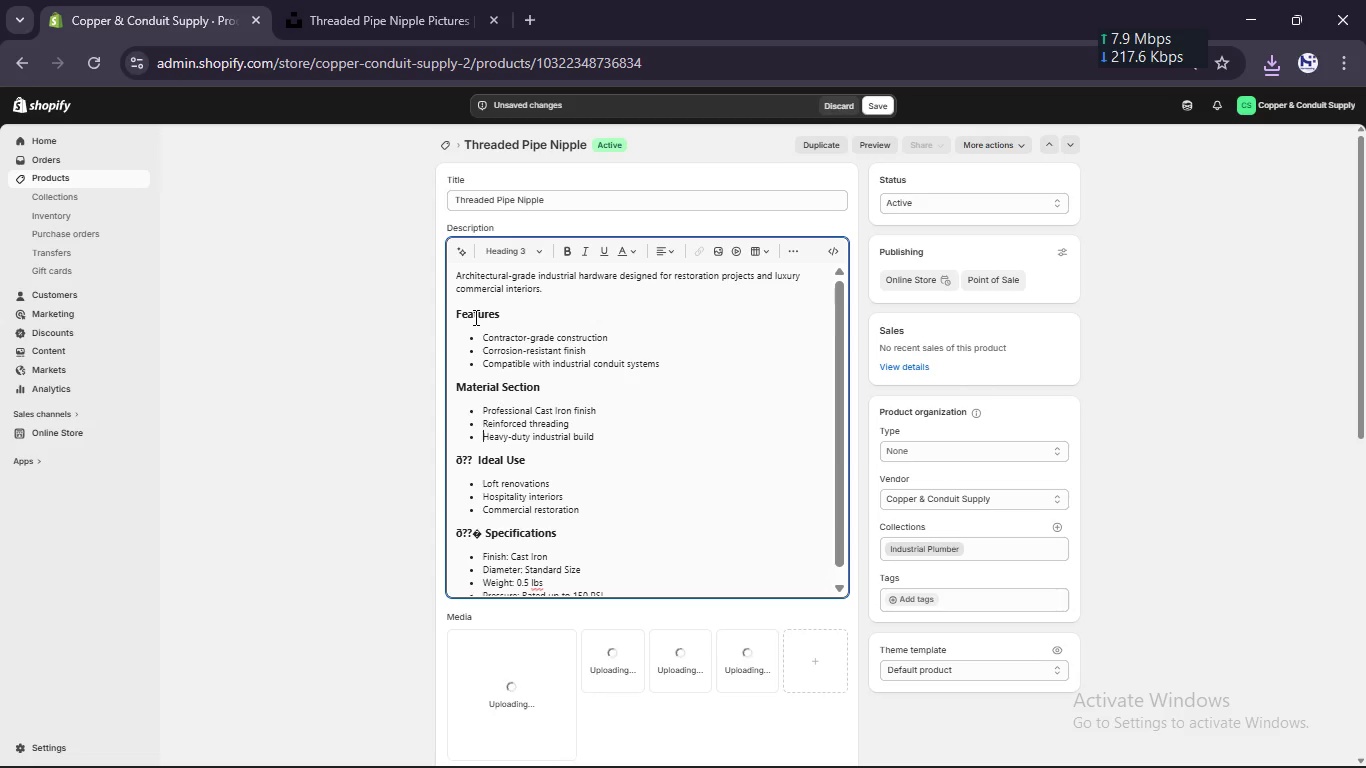 
key(ArrowDown)
 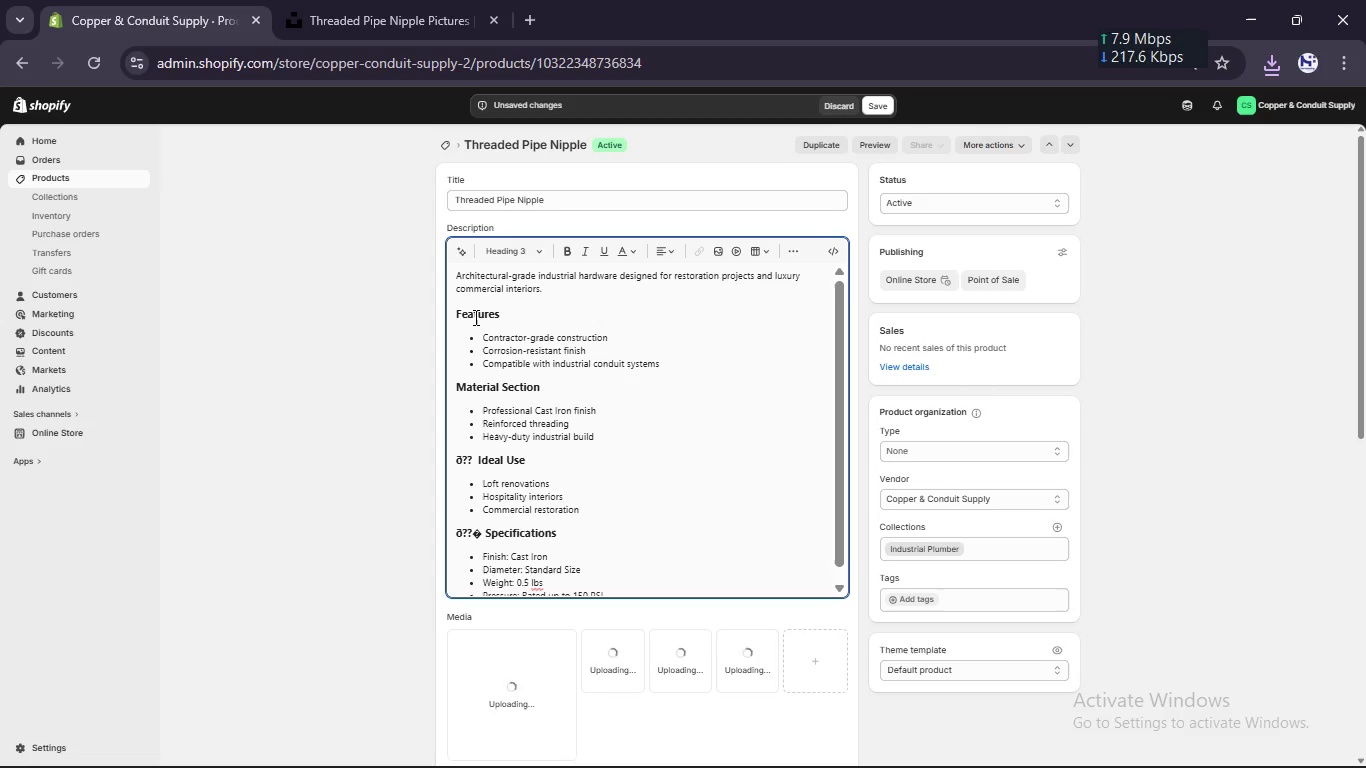 
key(Delete)
 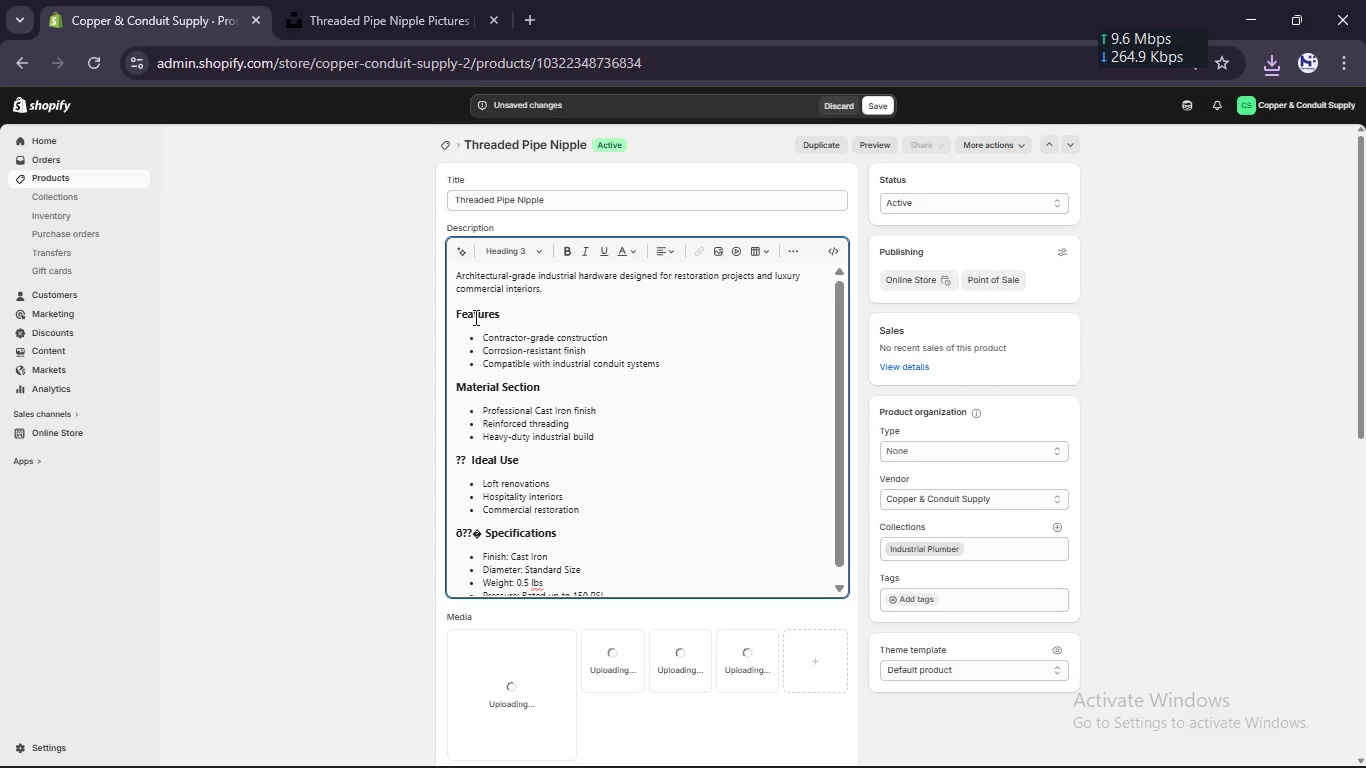 
key(Delete)
 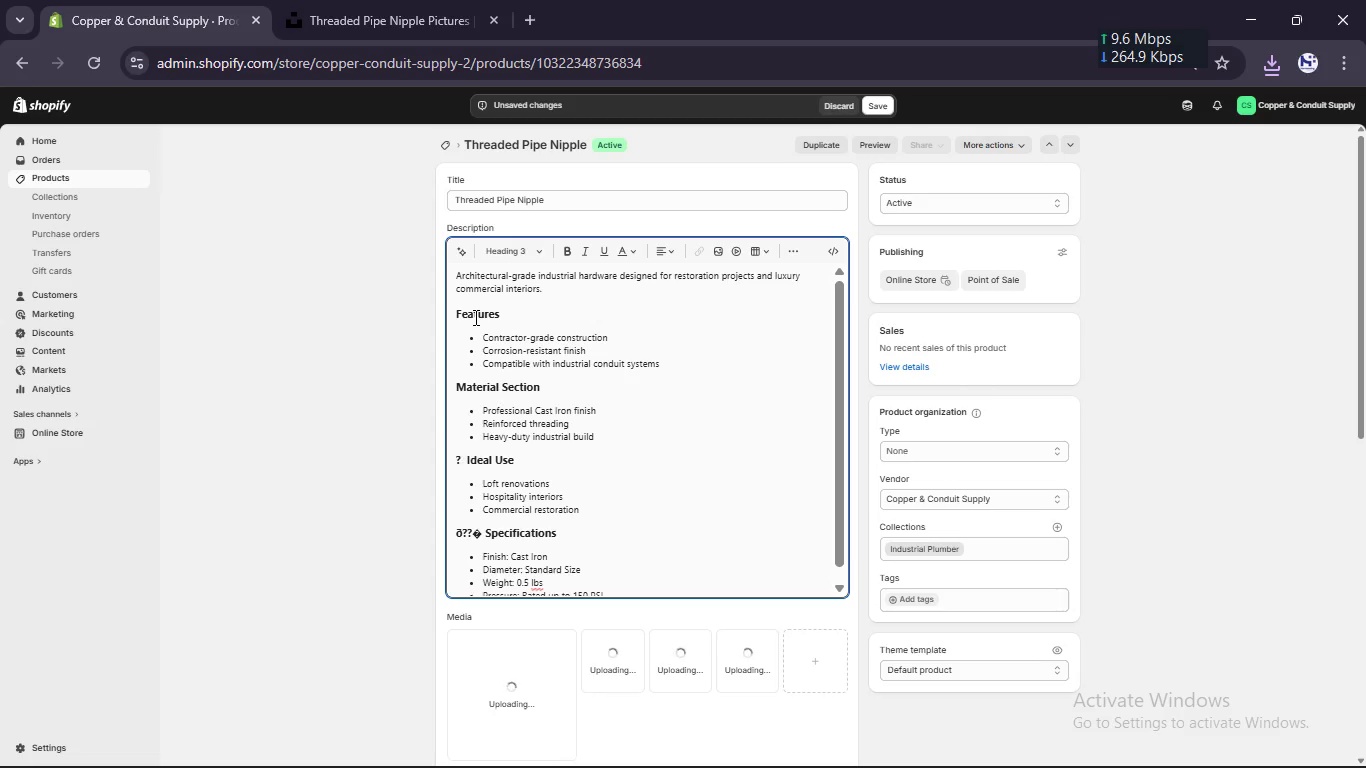 
key(Delete)
 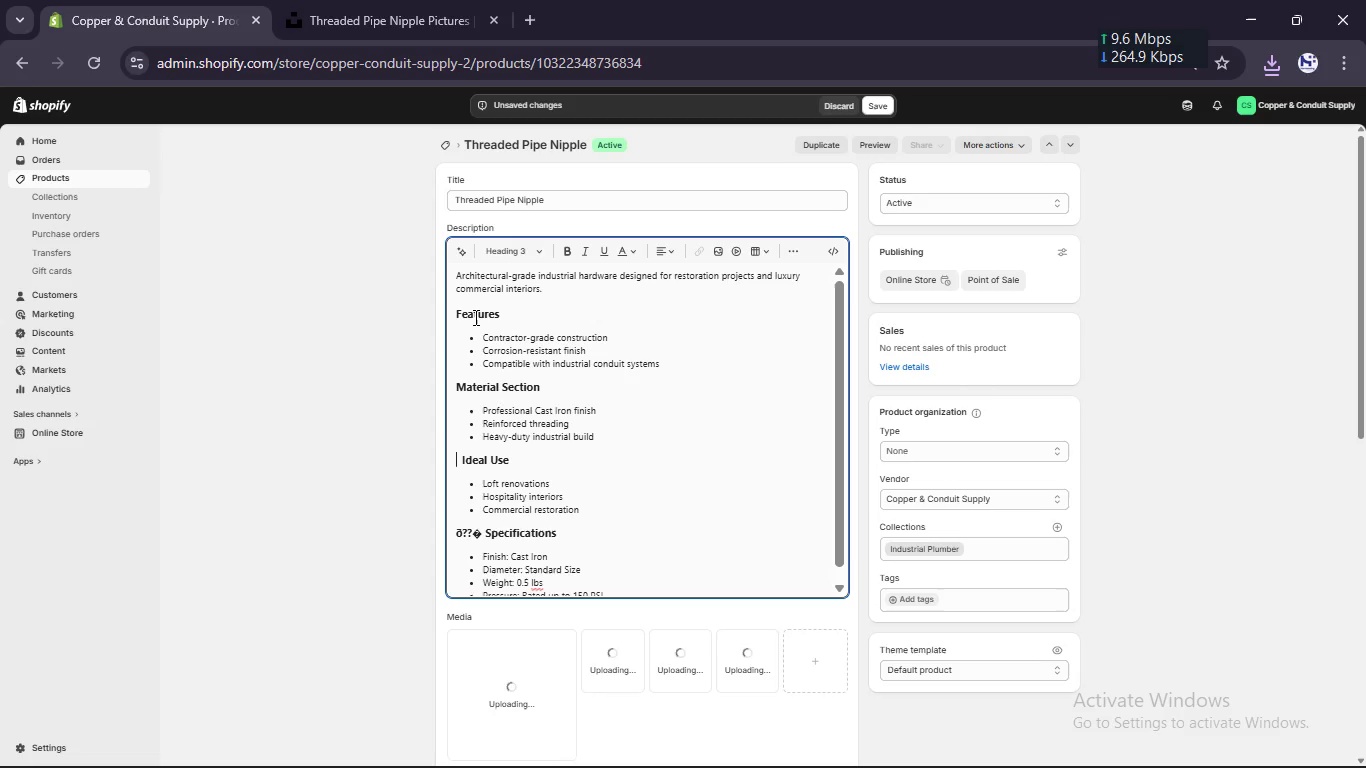 
key(Delete)
 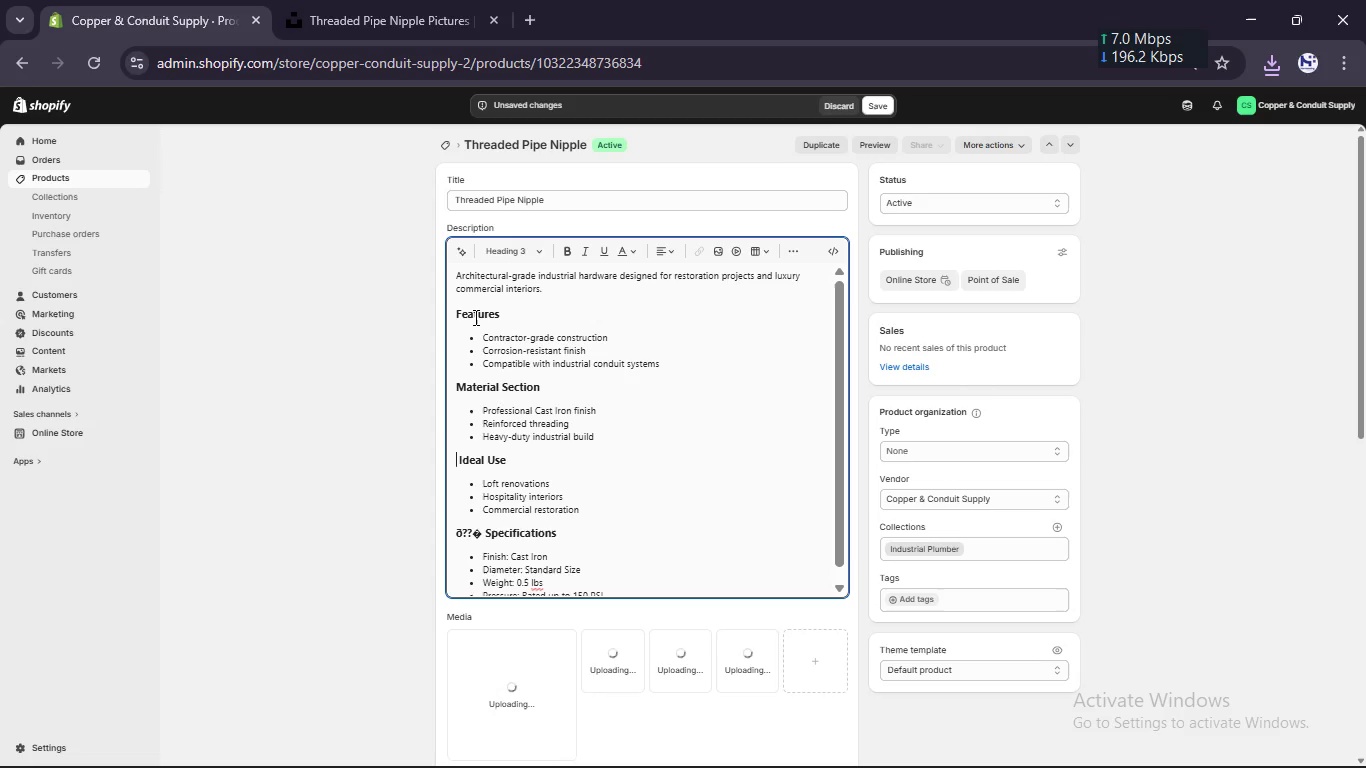 
key(Delete)
 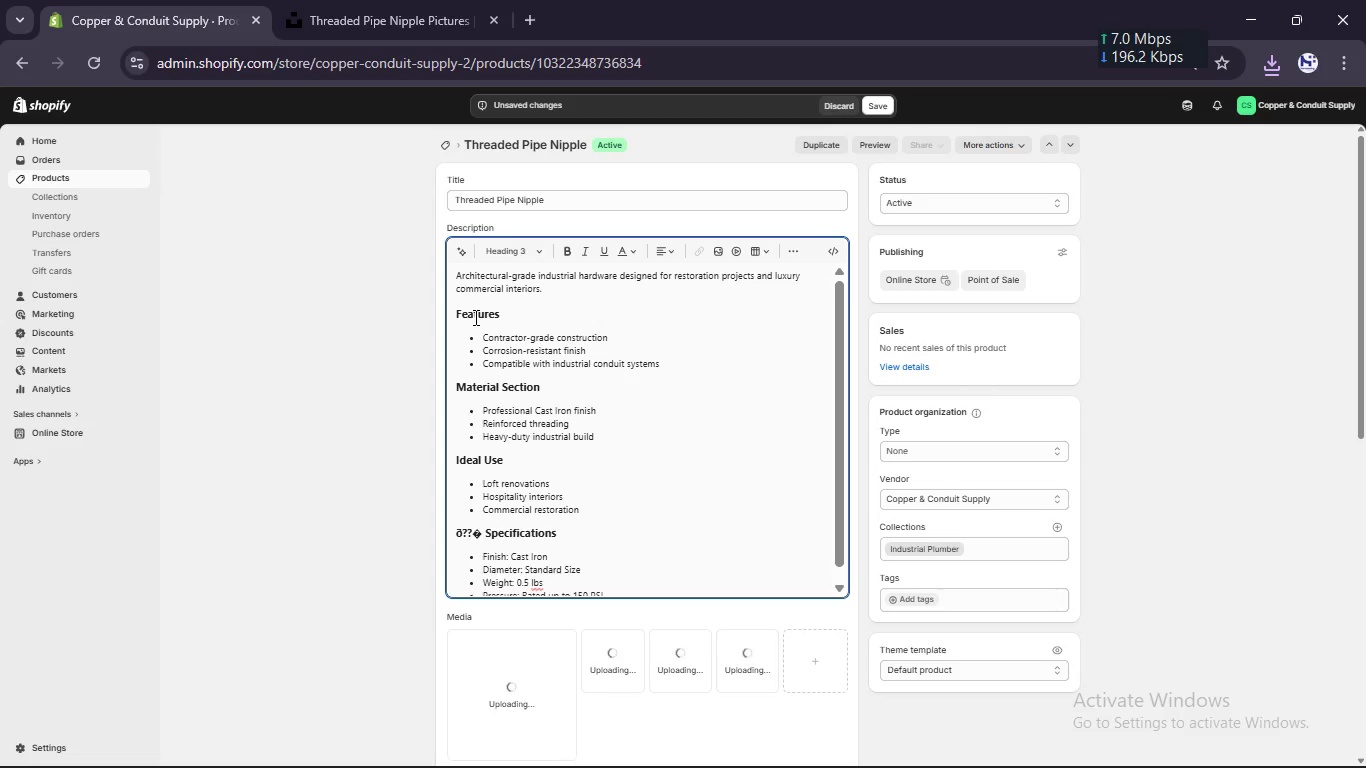 
key(ArrowDown)
 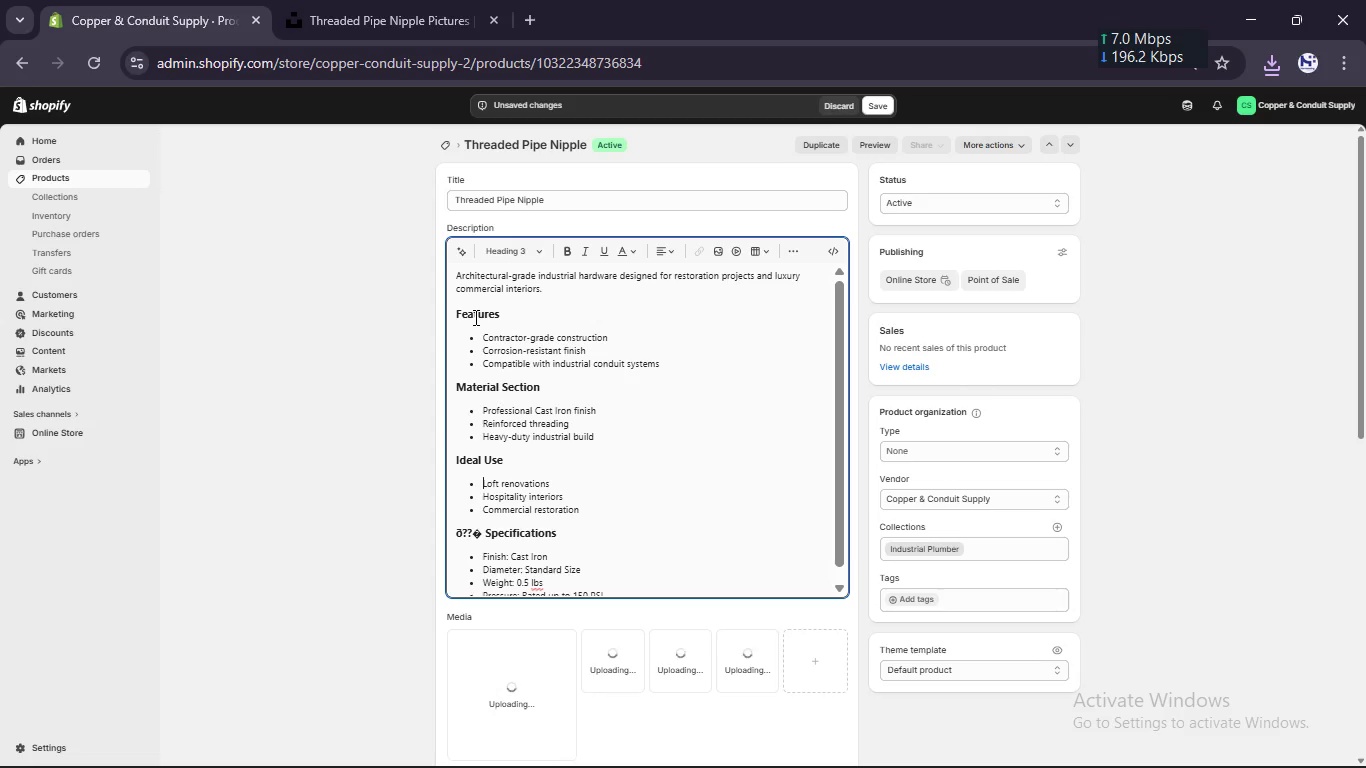 
key(ArrowDown)
 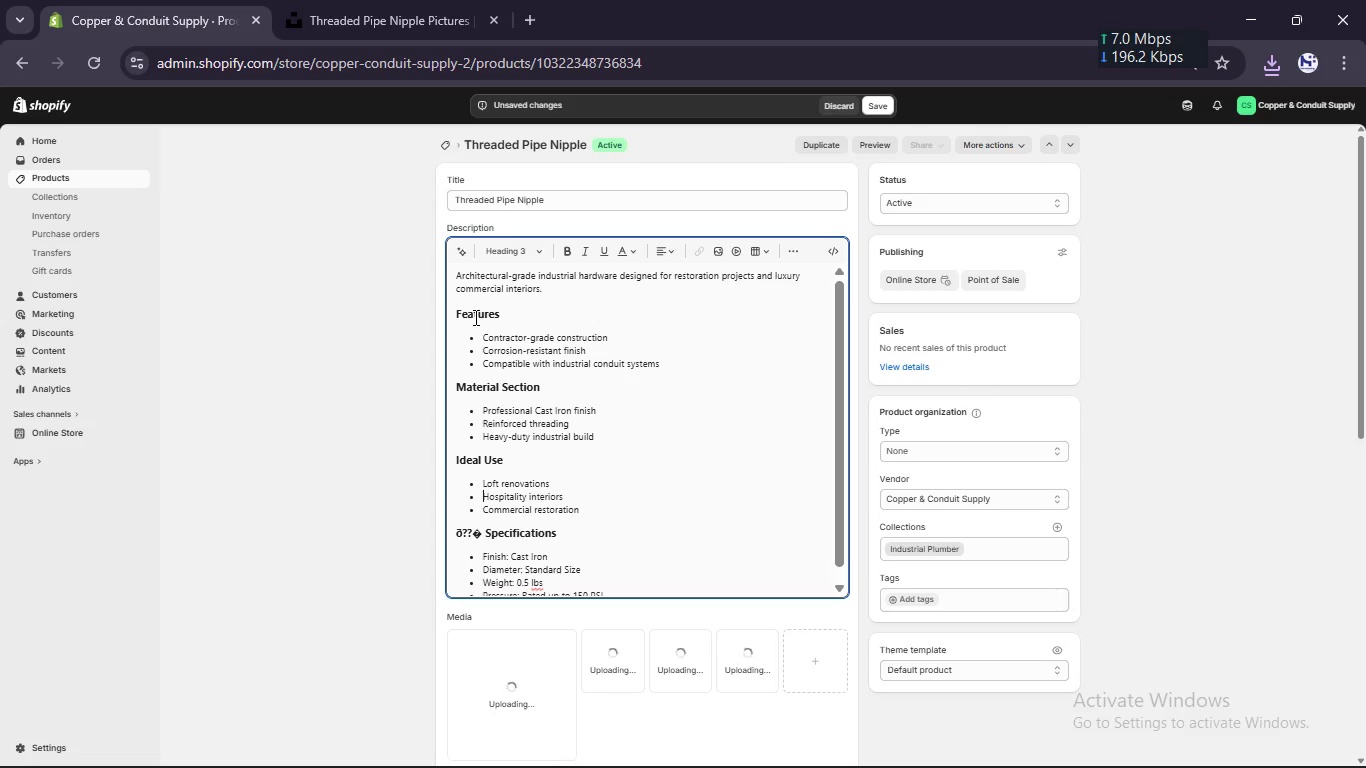 
key(ArrowDown)
 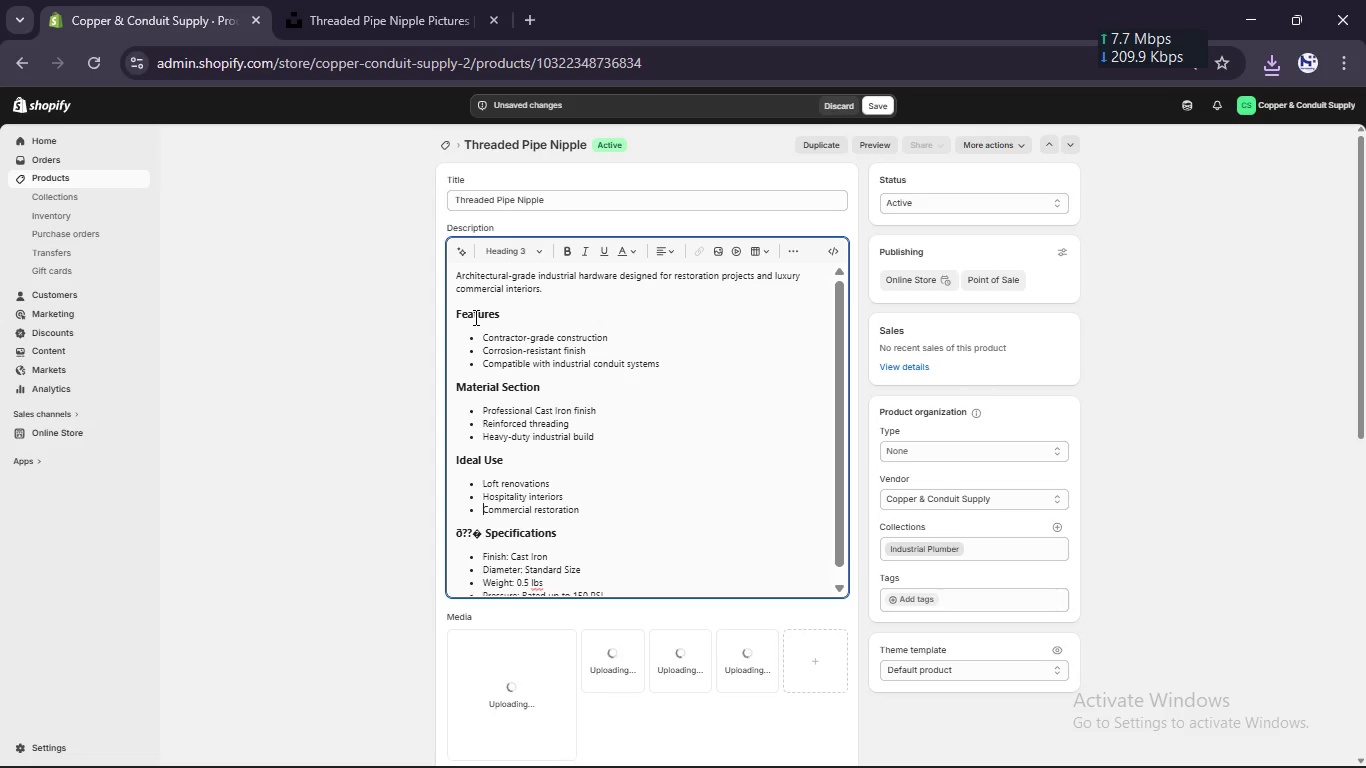 
key(ArrowDown)
 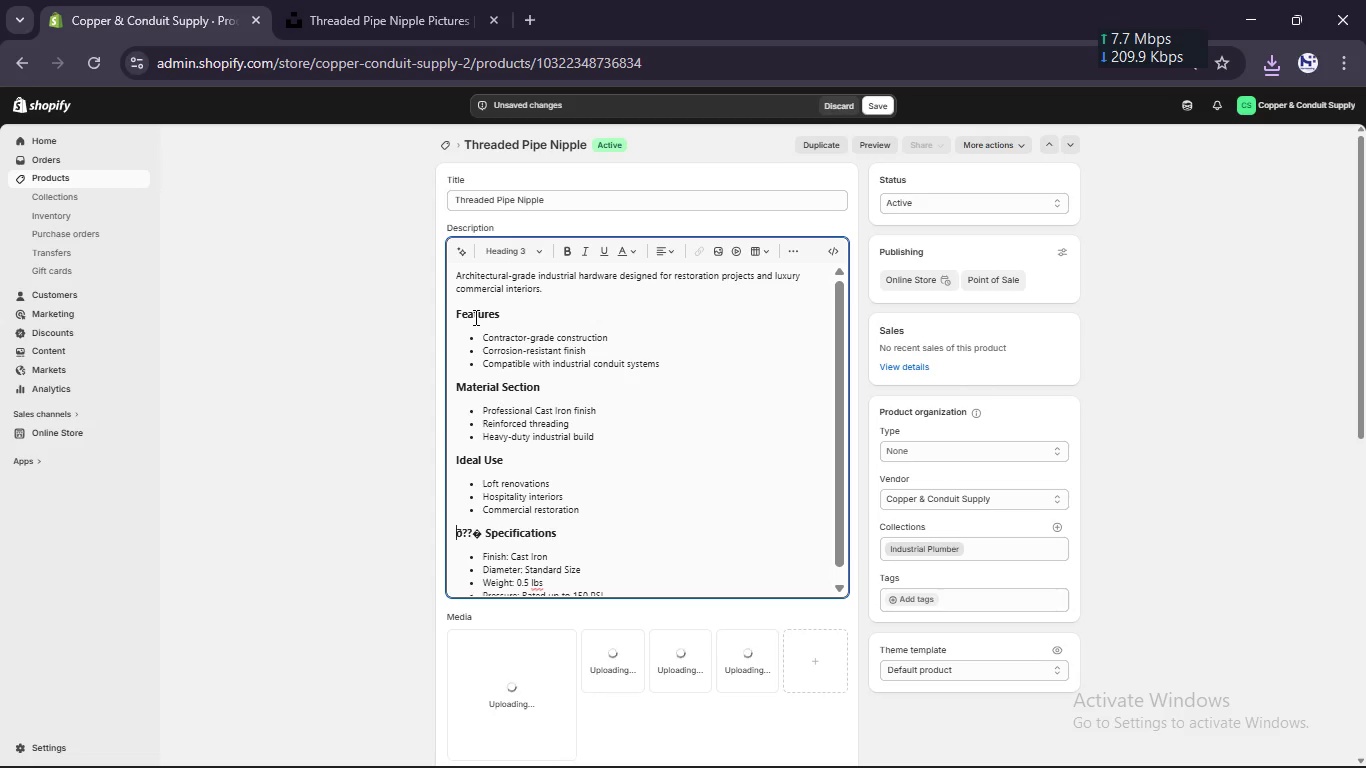 
key(Delete)
 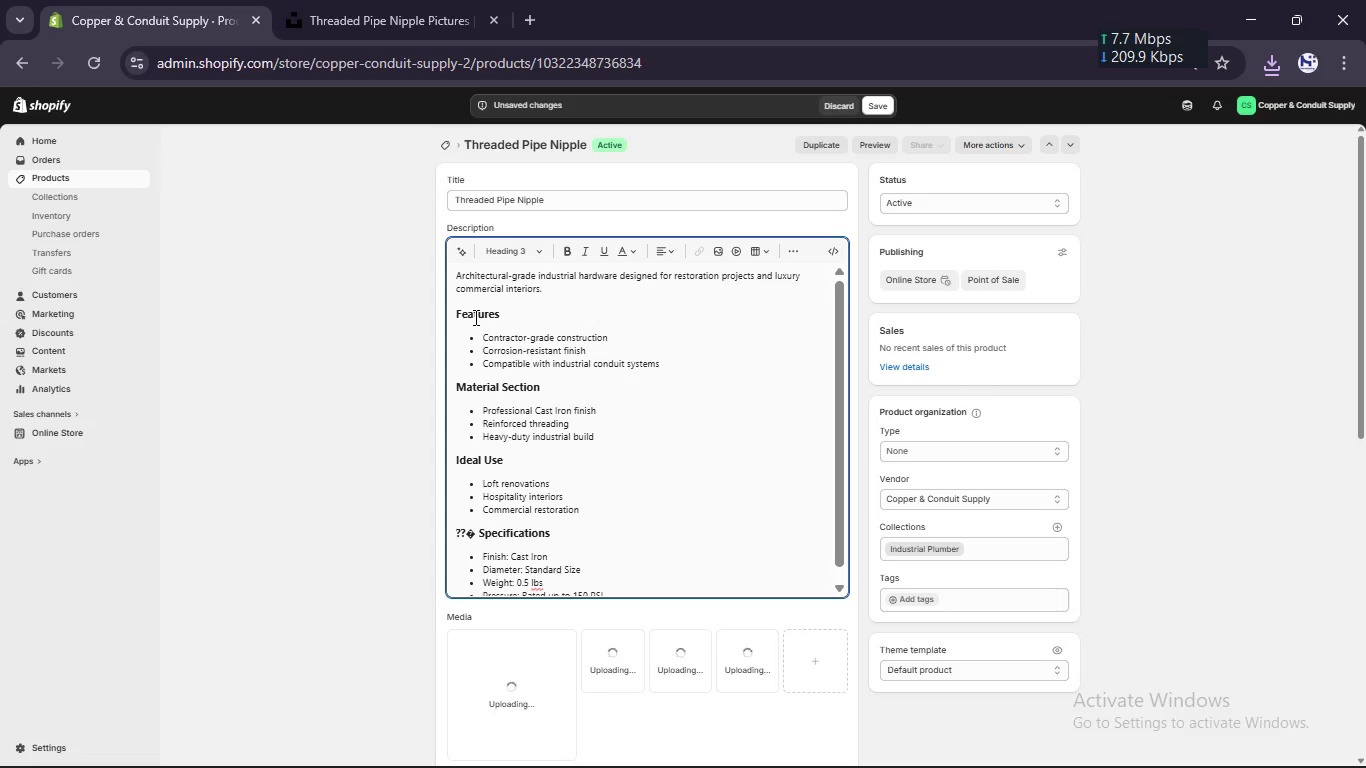 
key(Delete)
 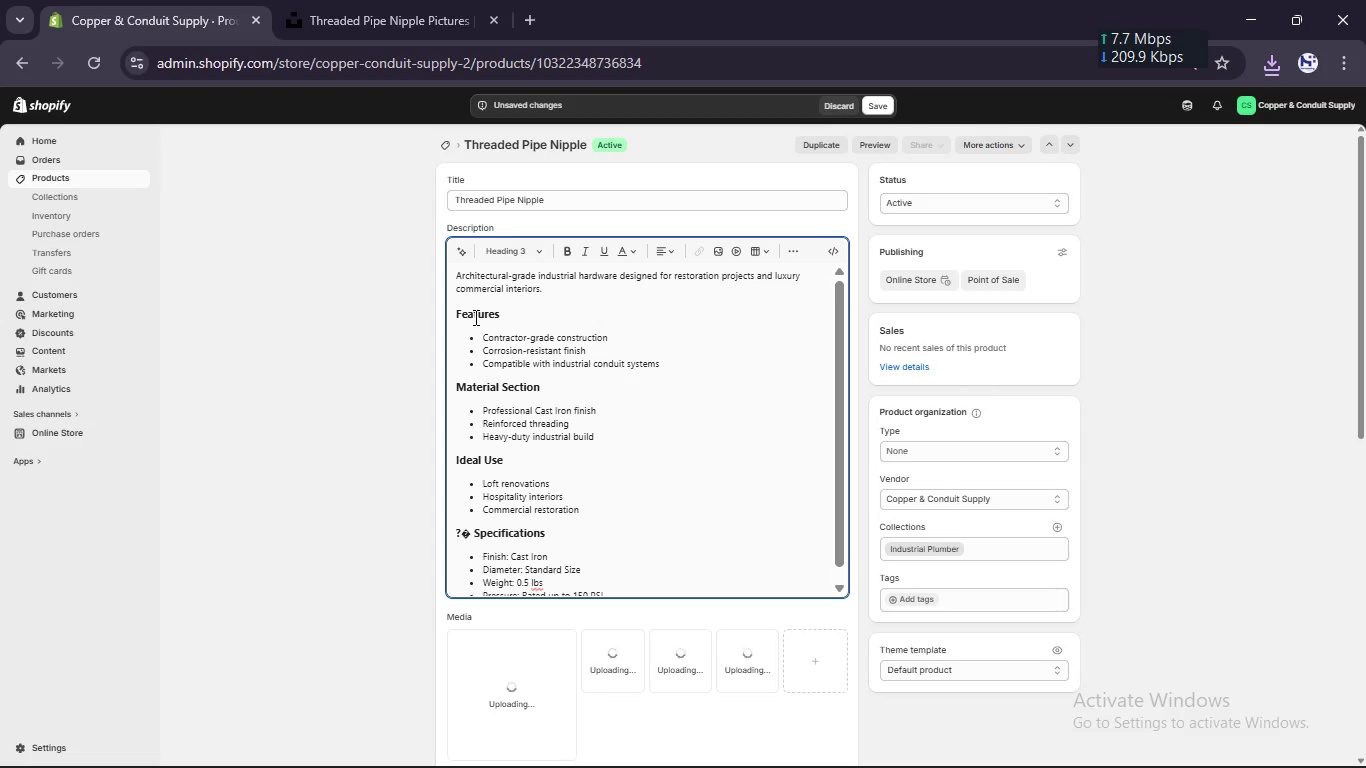 
key(Delete)
 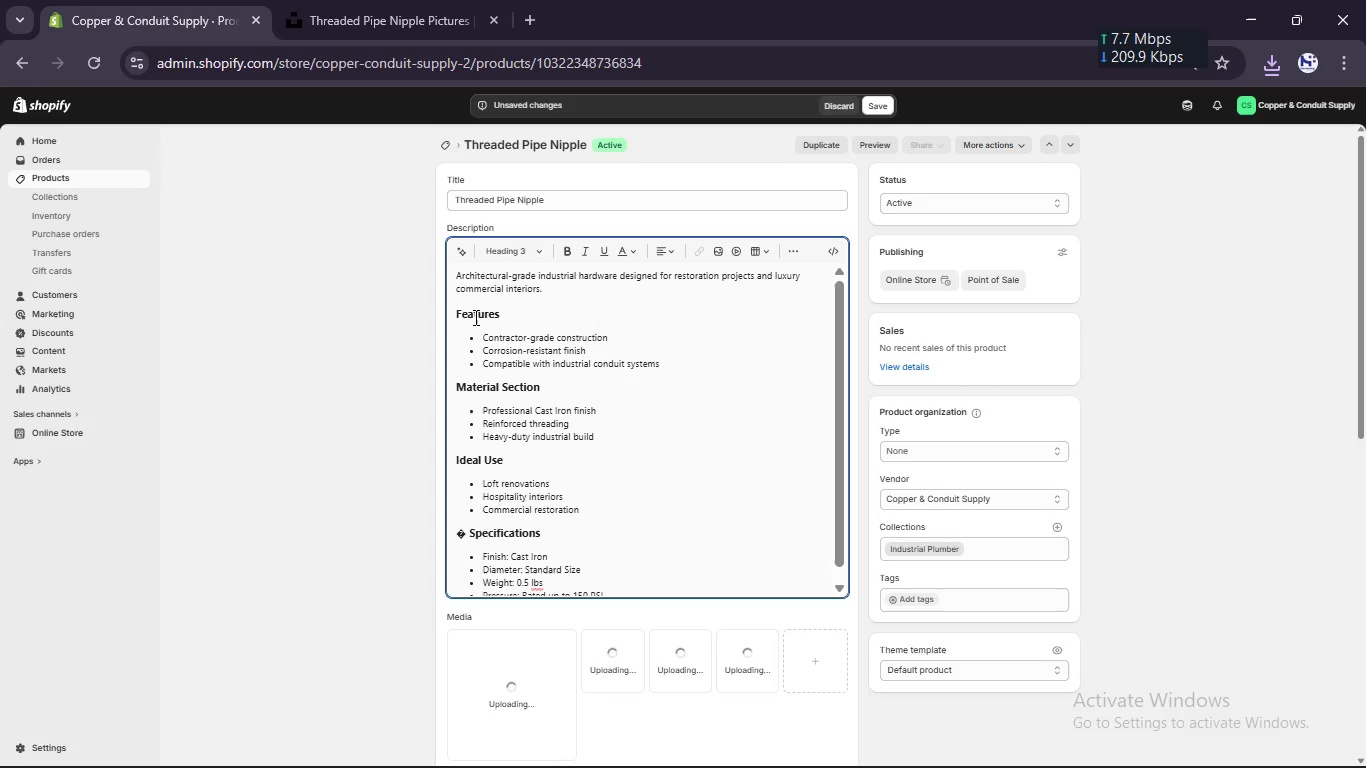 
key(Delete)
 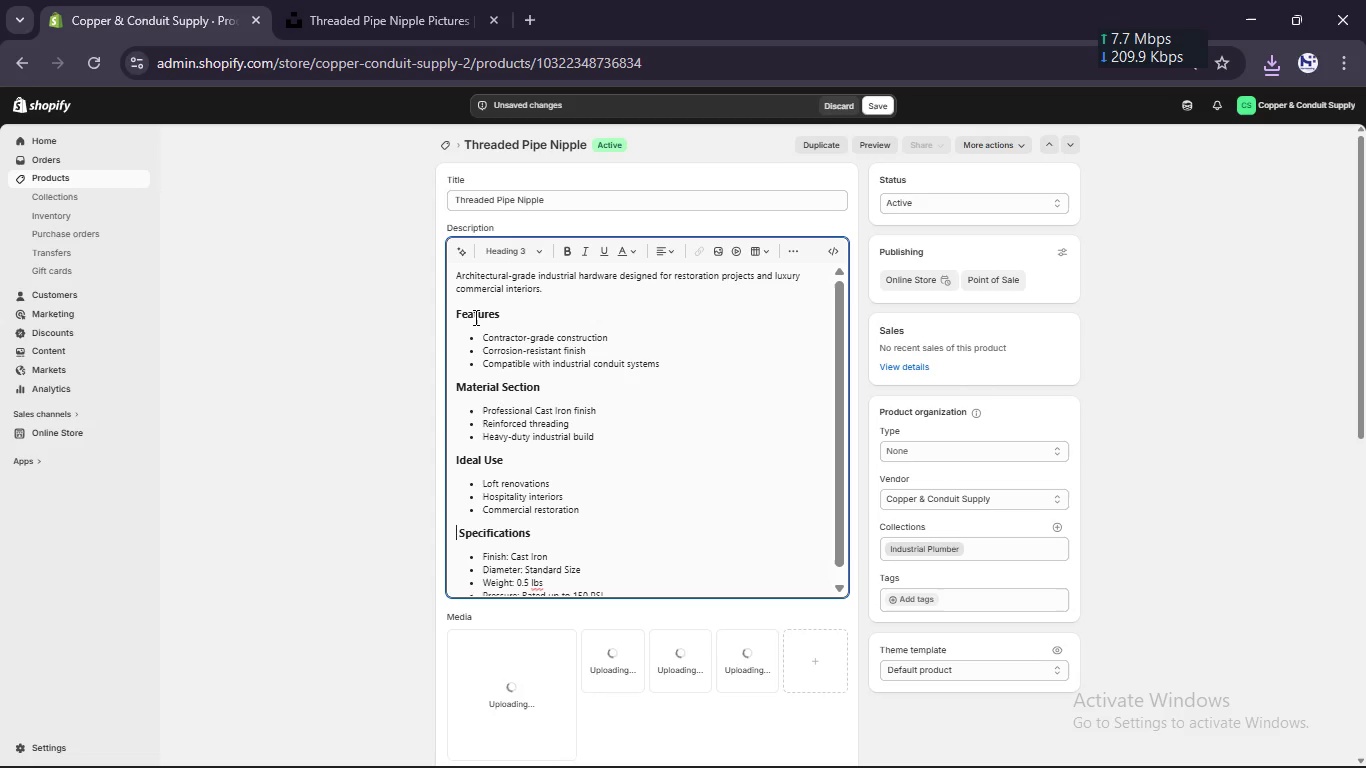 
key(Delete)
 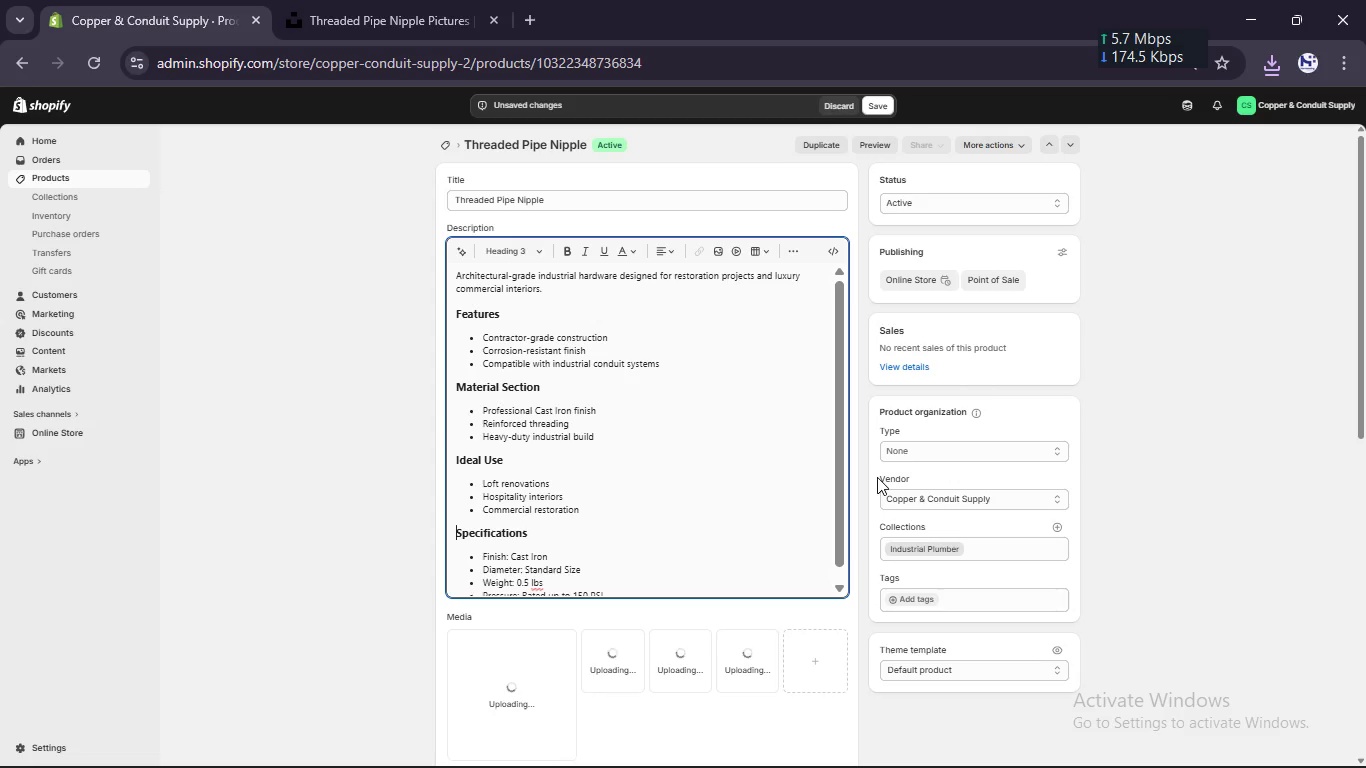 
left_click([905, 448])
 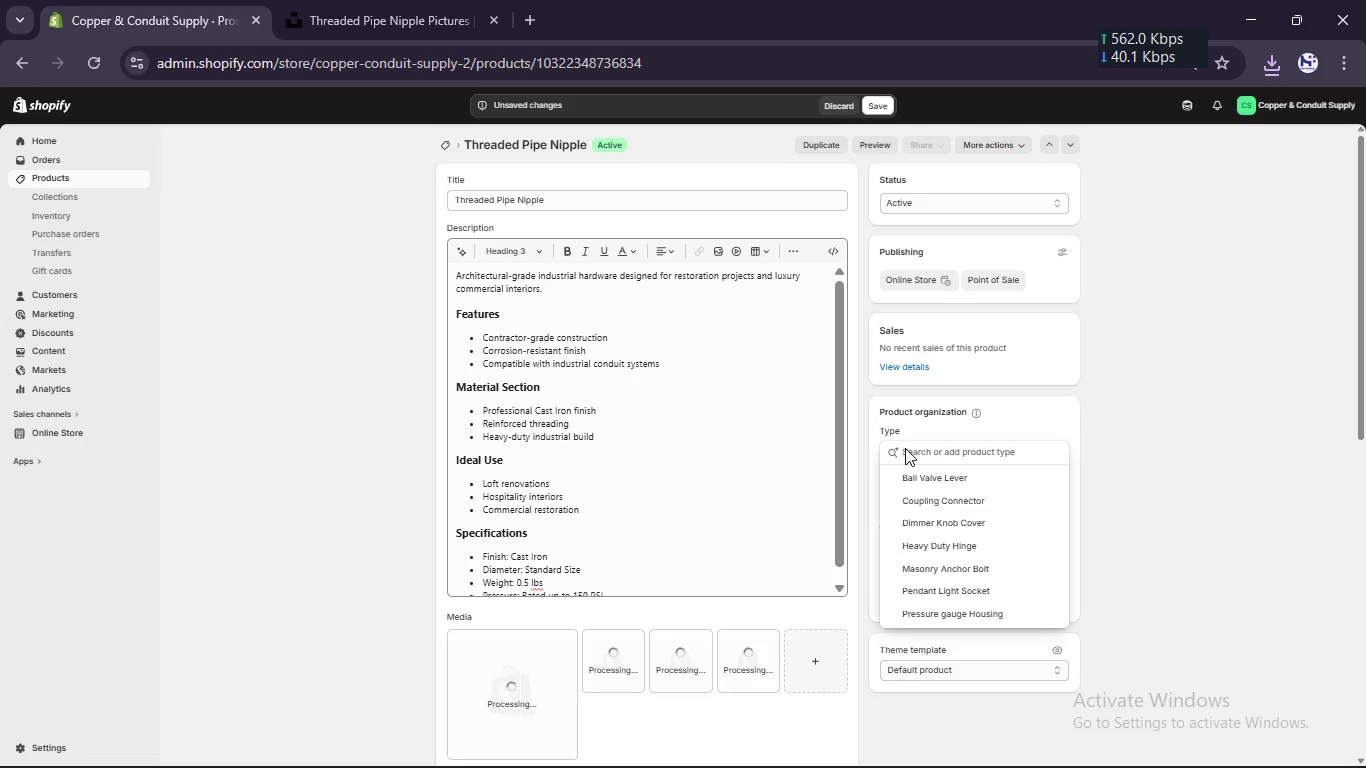 
key(Control+V)
 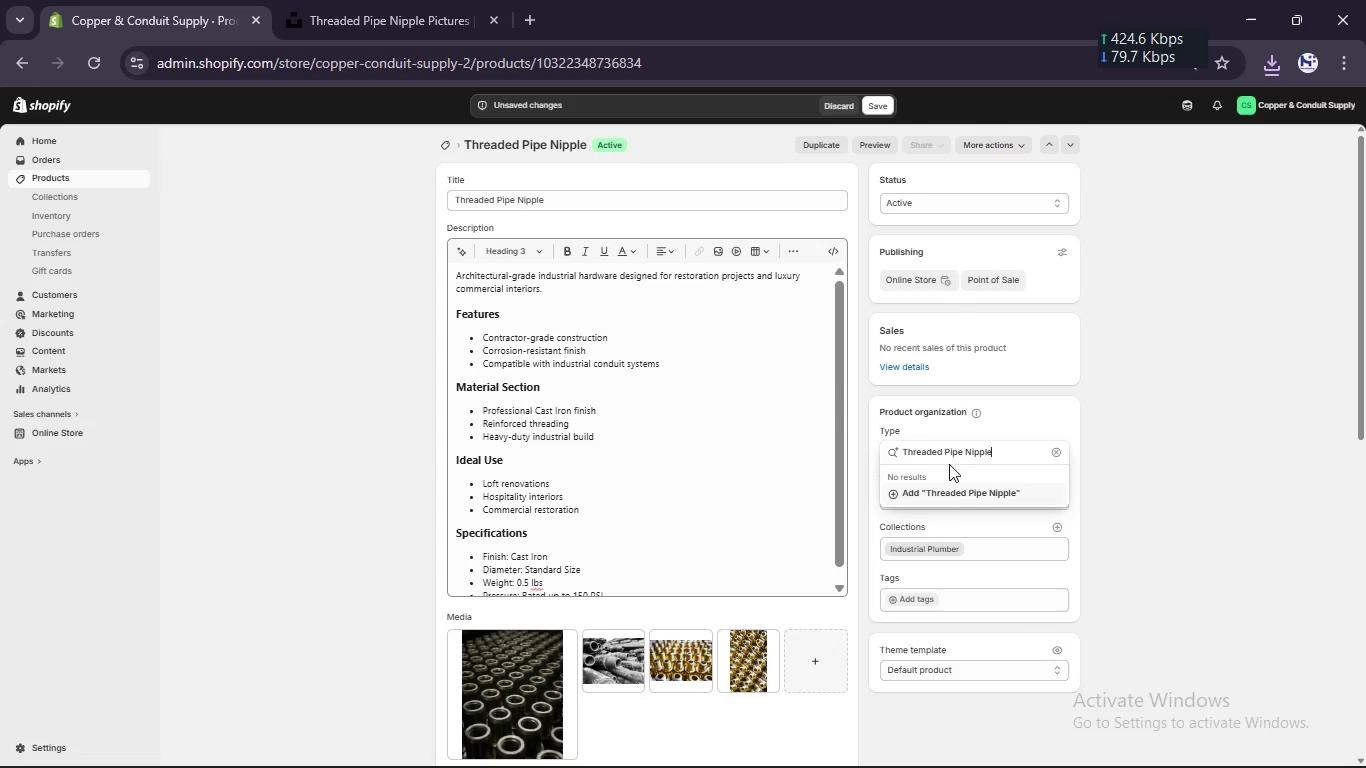 
left_click([951, 491])
 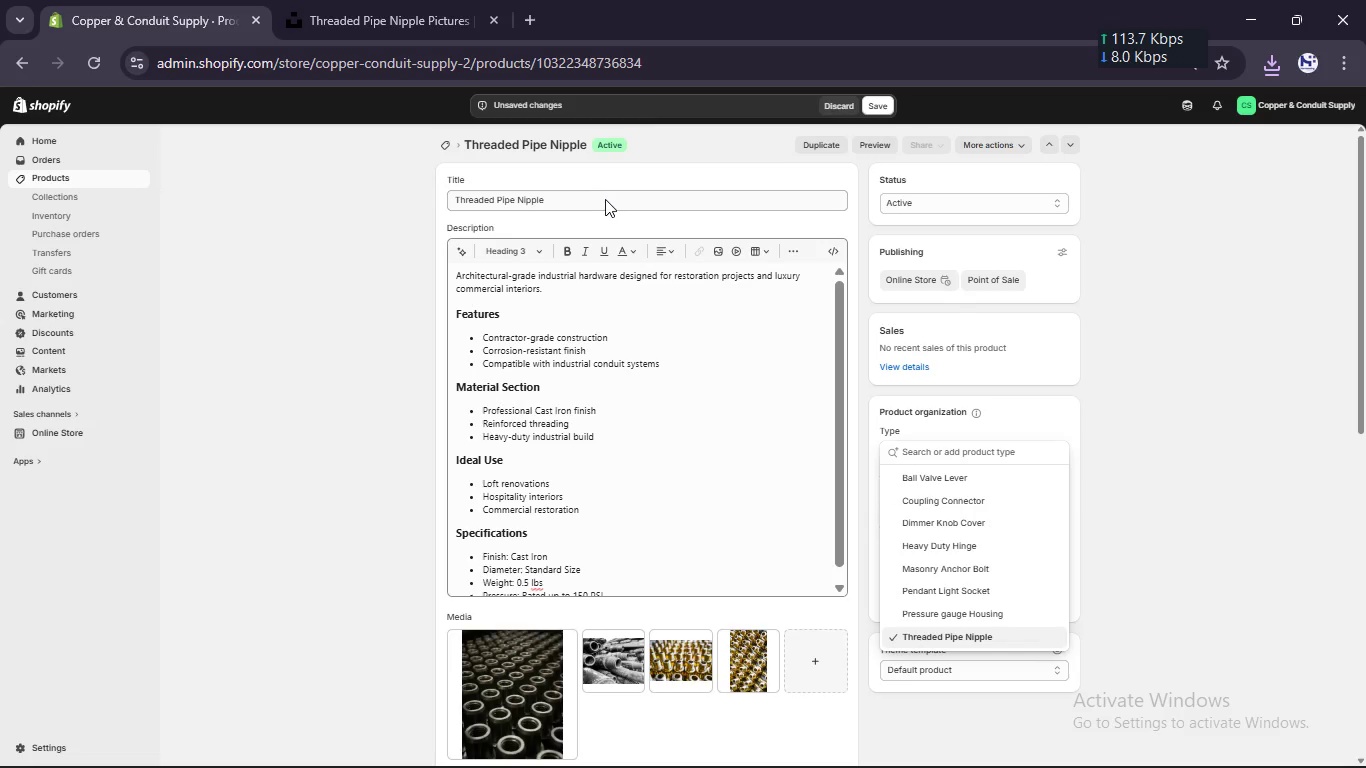 
wait(5.3)
 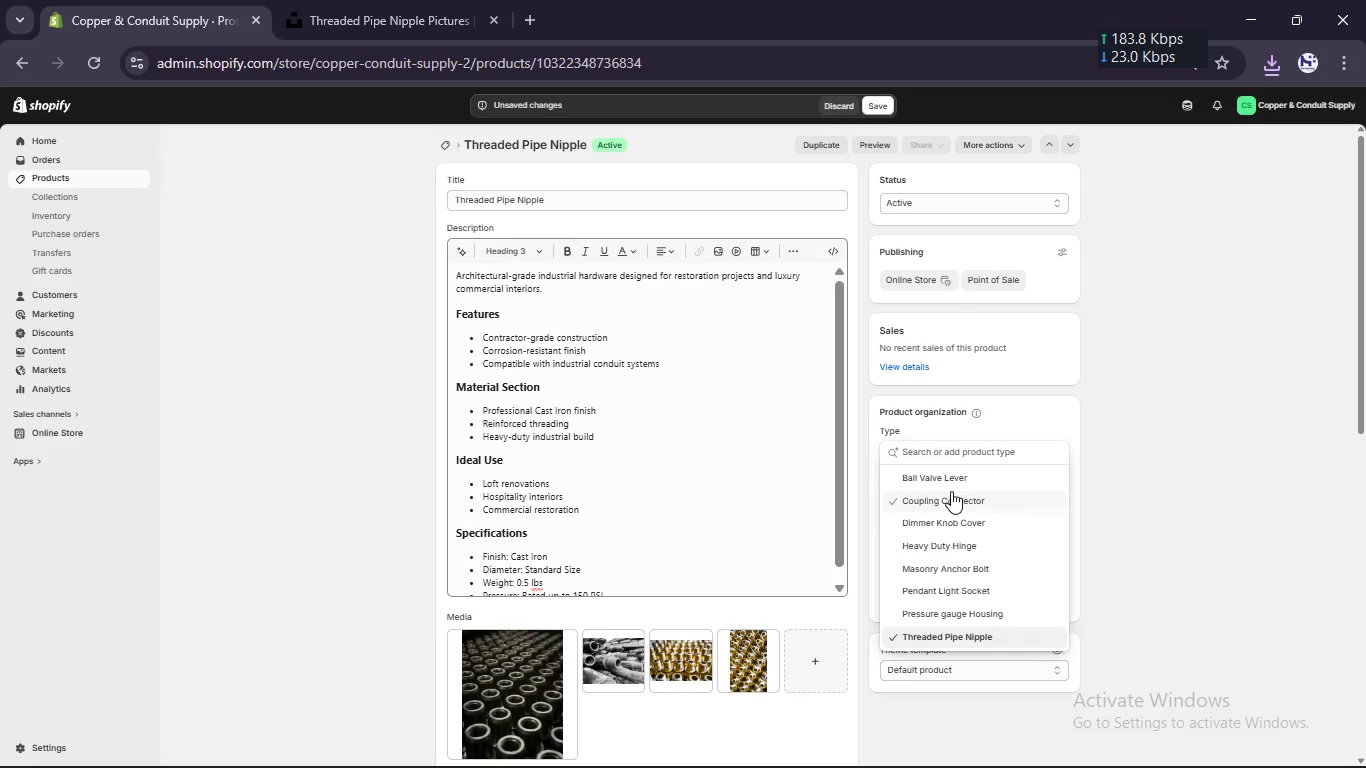 
left_click([601, 197])
 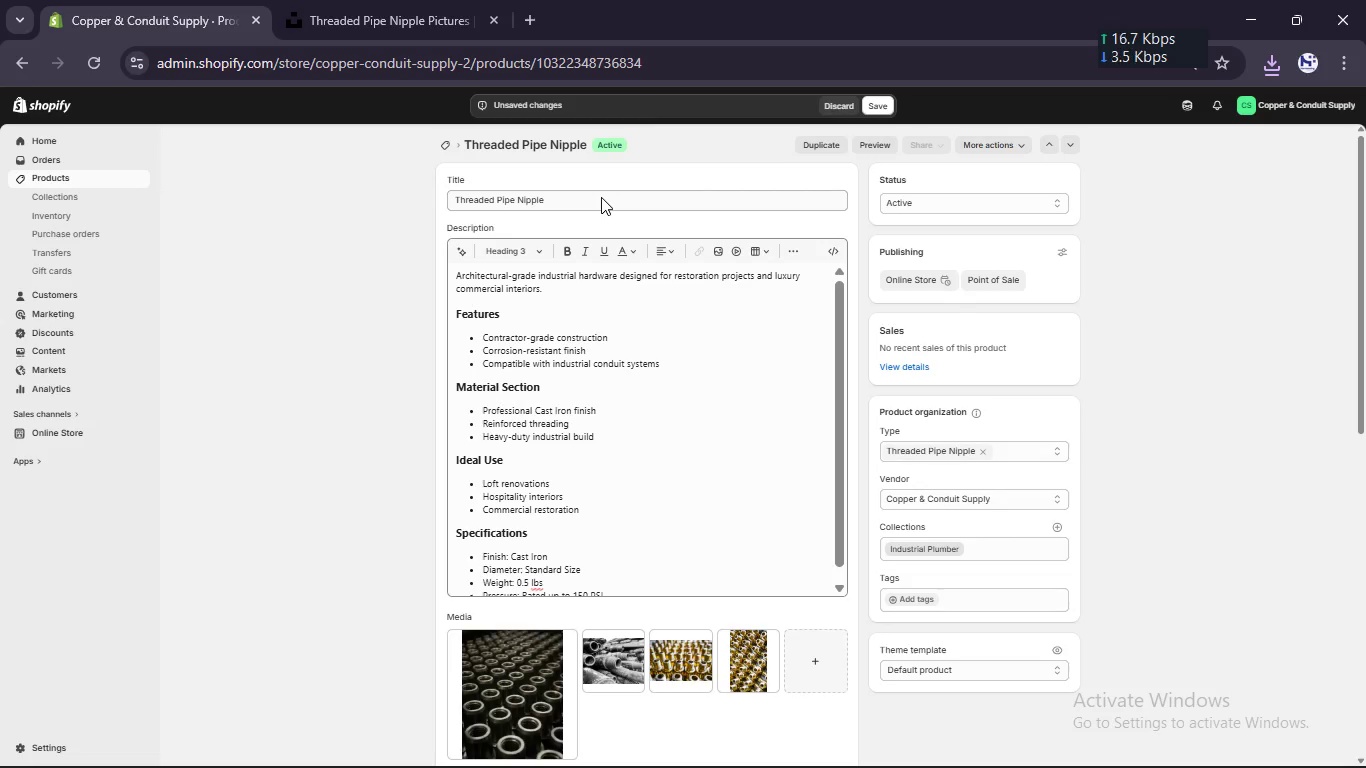 
key(Space)
 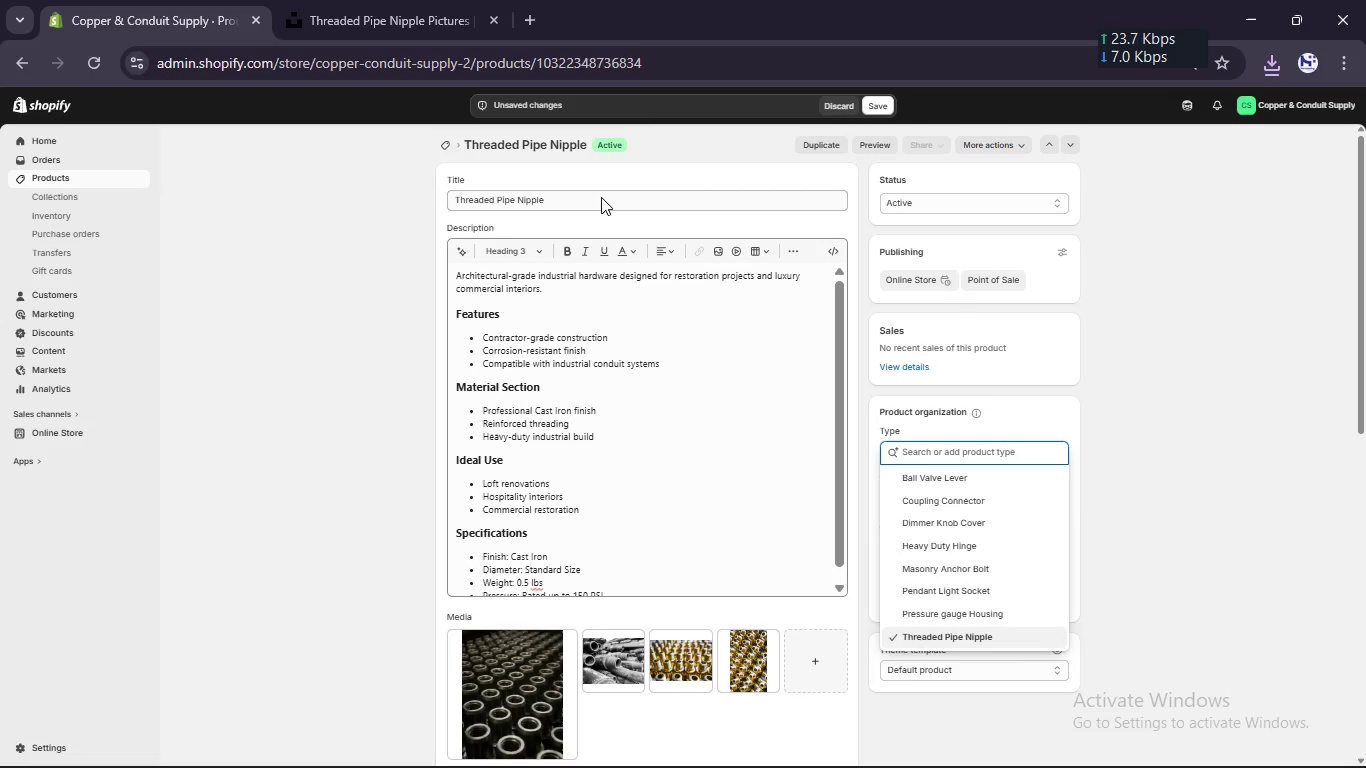 
left_click([601, 197])
 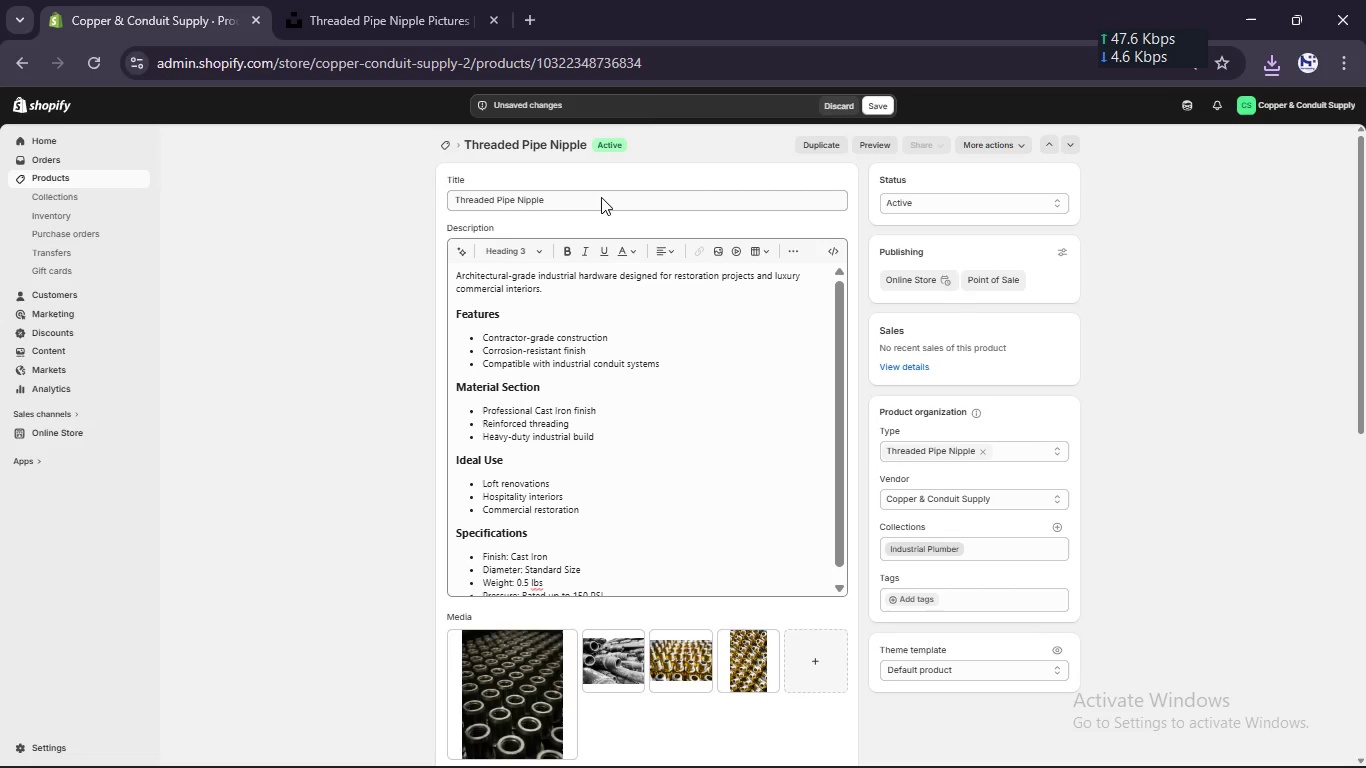 
key(Space)
 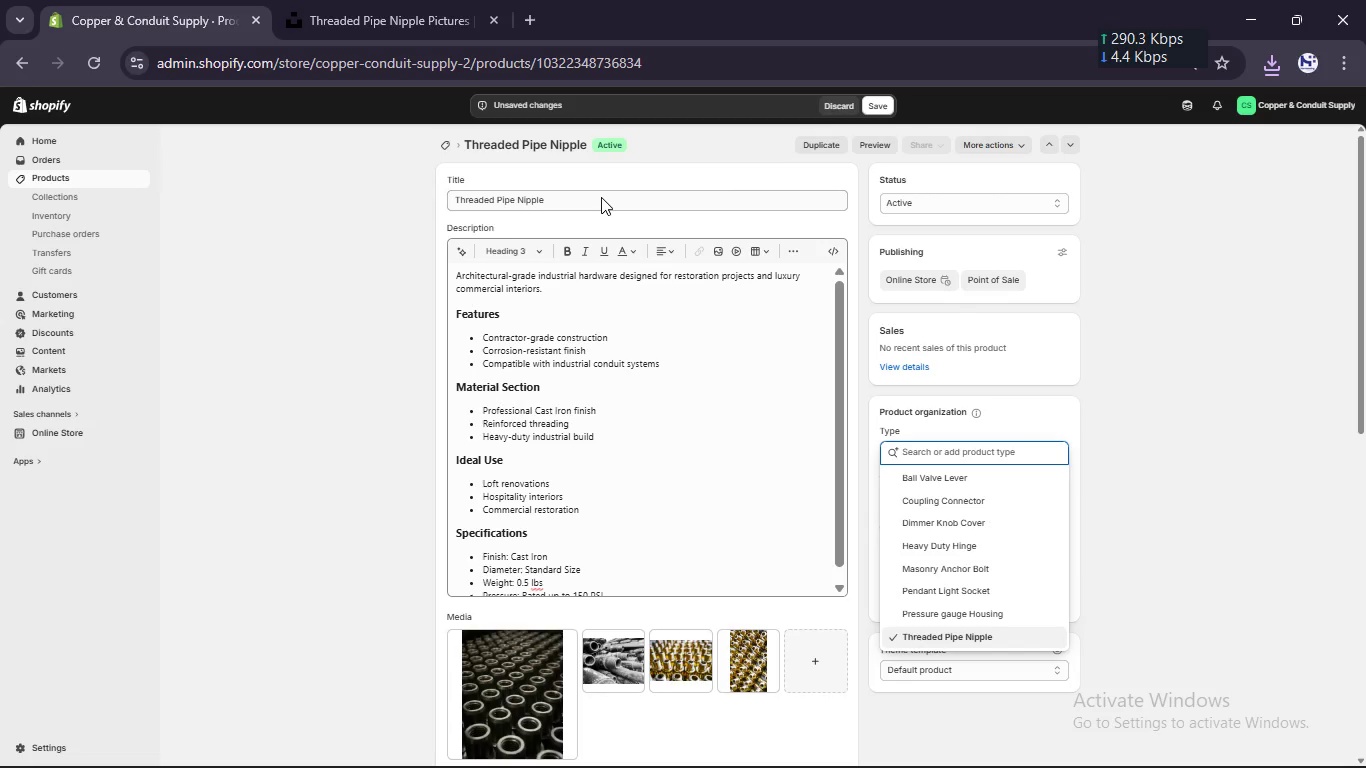 
left_click([601, 197])
 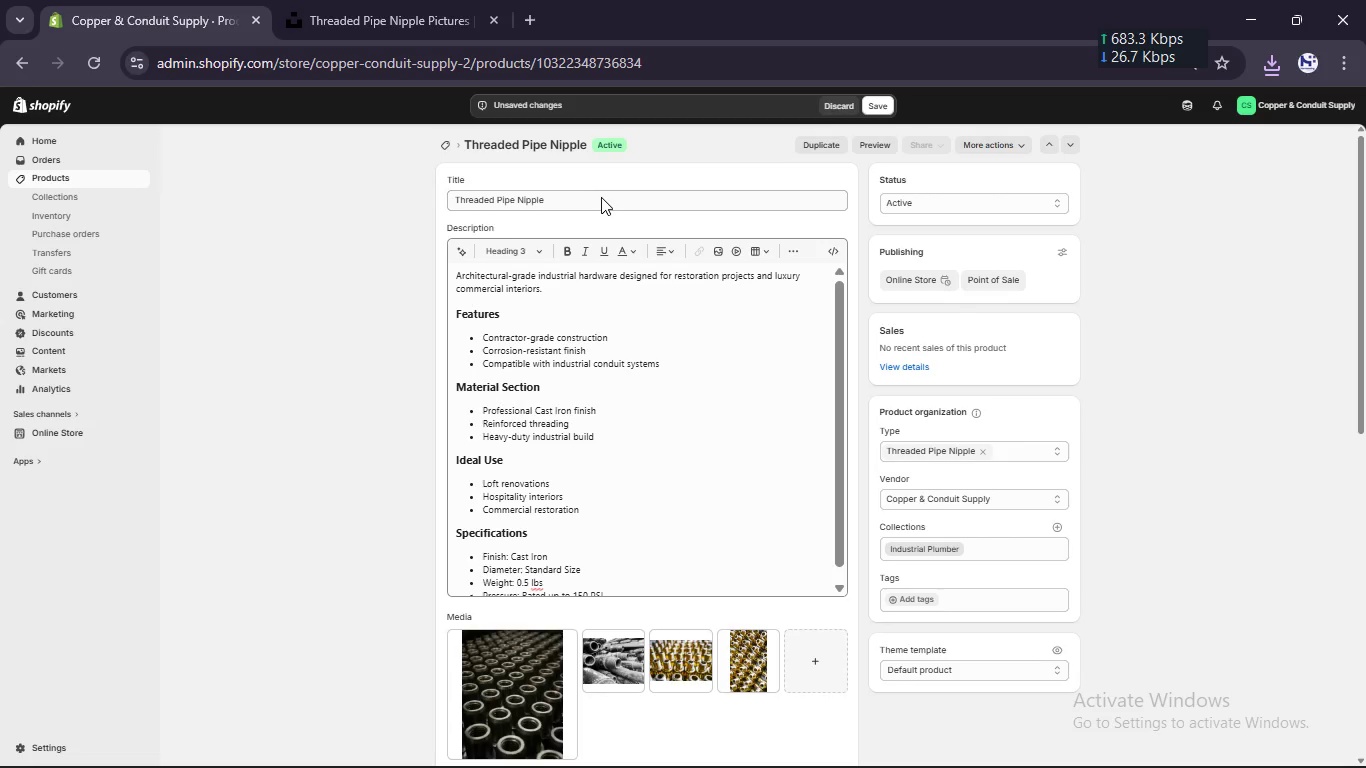 
left_click([584, 188])
 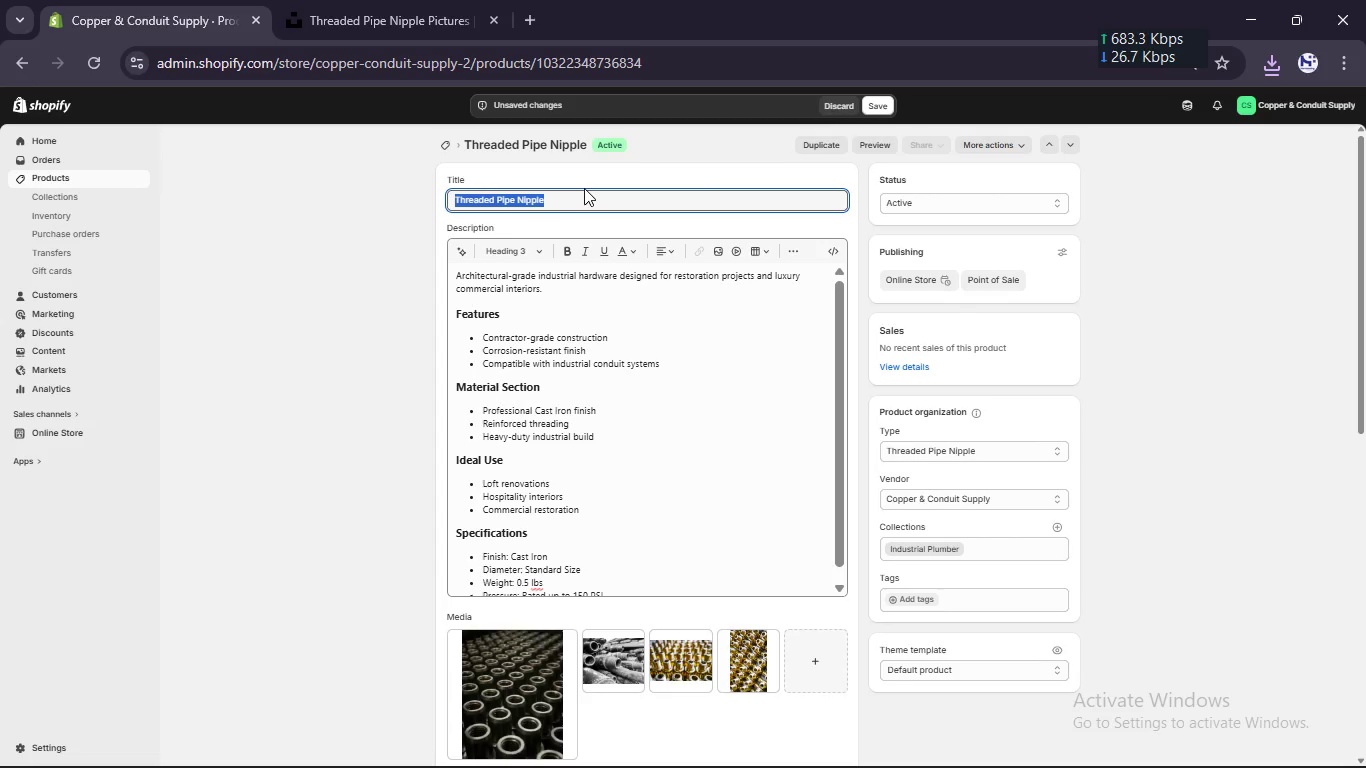 
left_click([584, 188])
 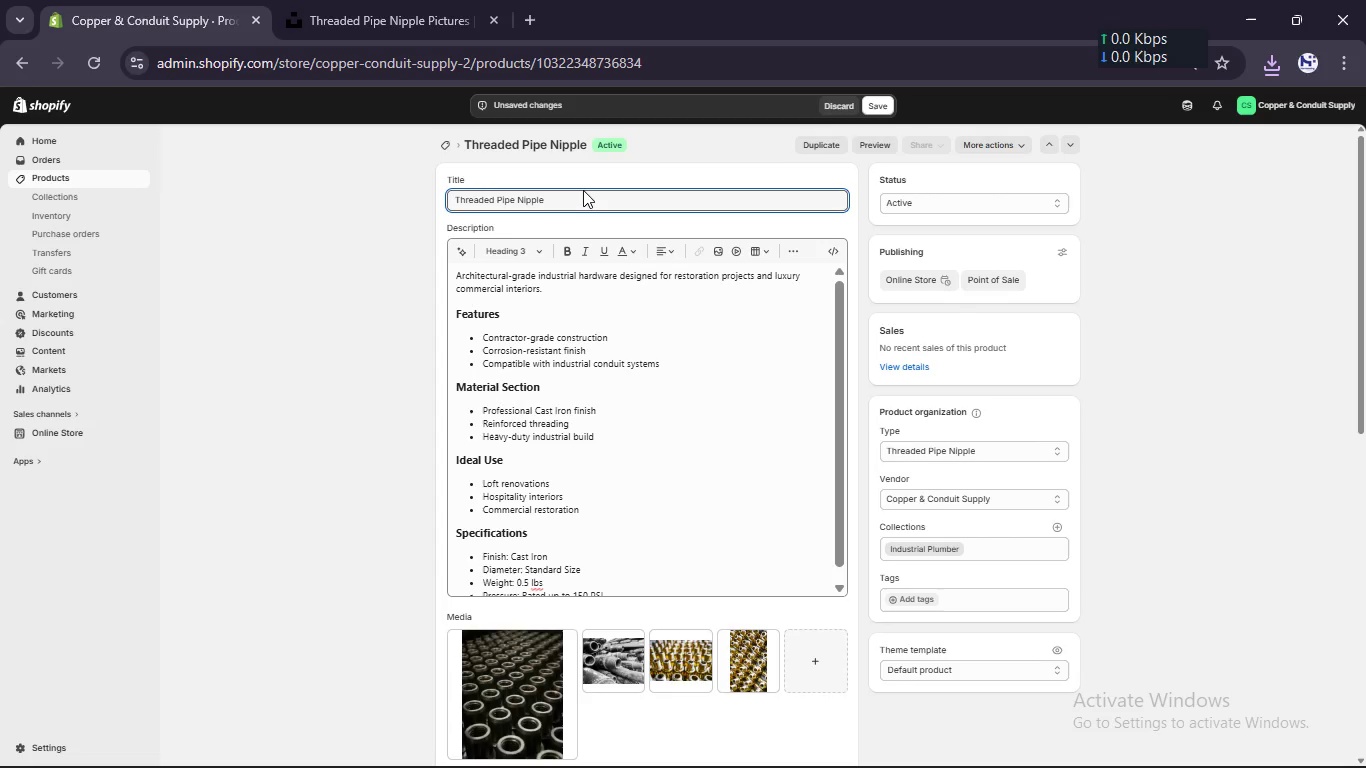 
left_click([583, 191])
 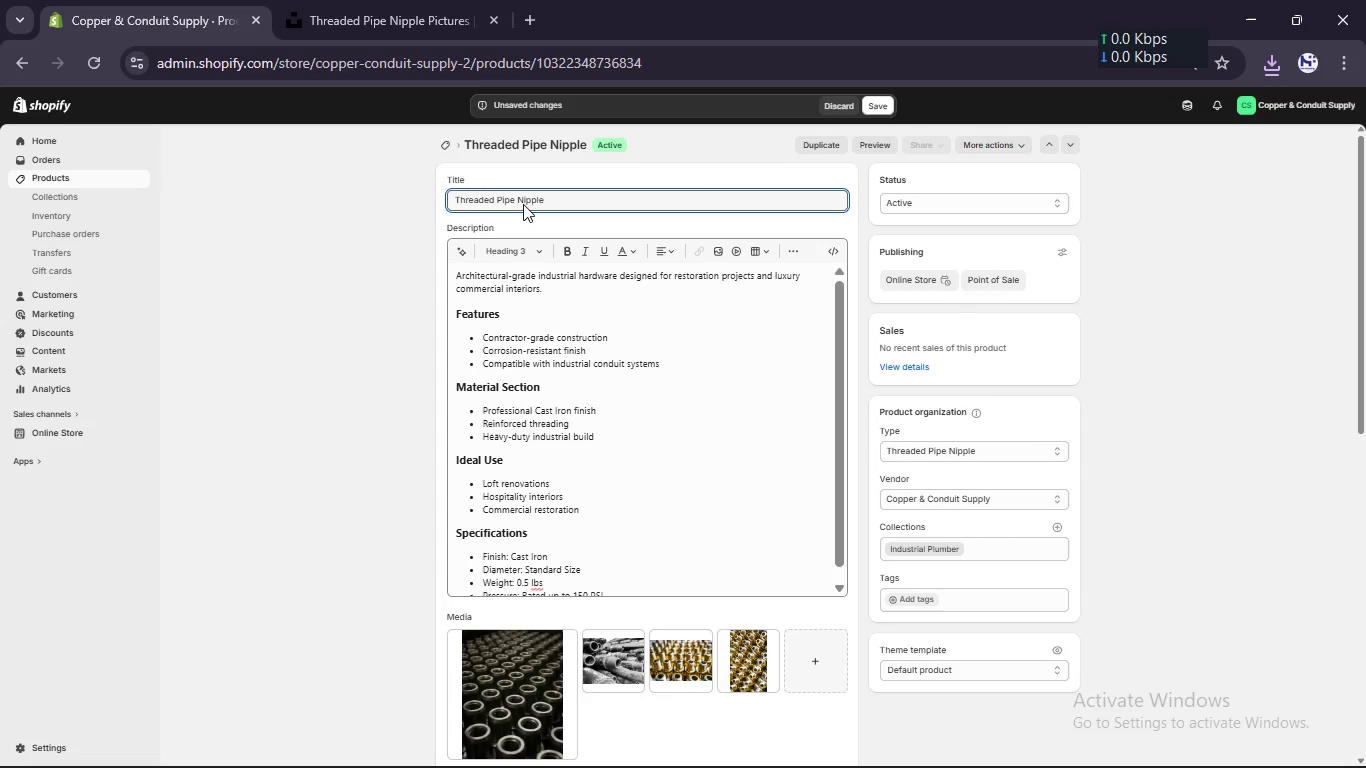 
double_click([523, 204])
 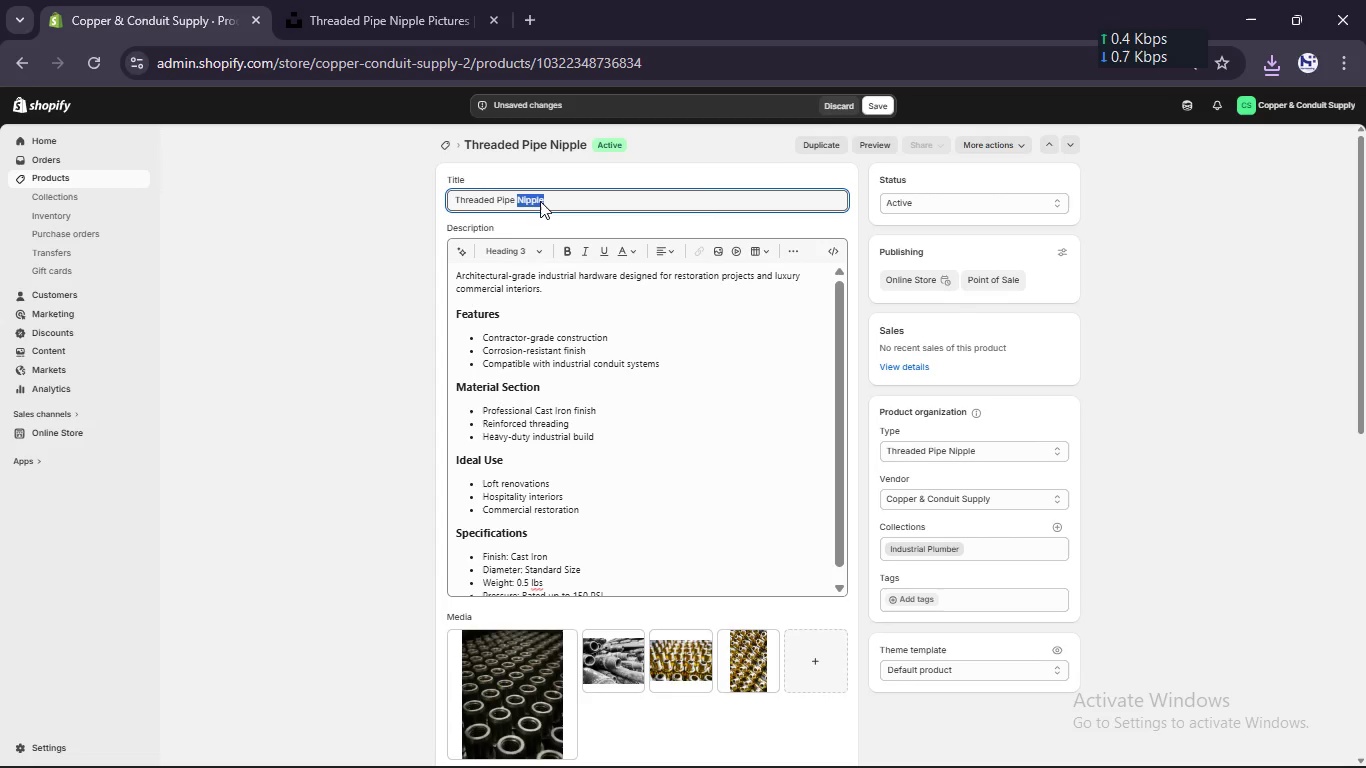 
left_click([541, 201])
 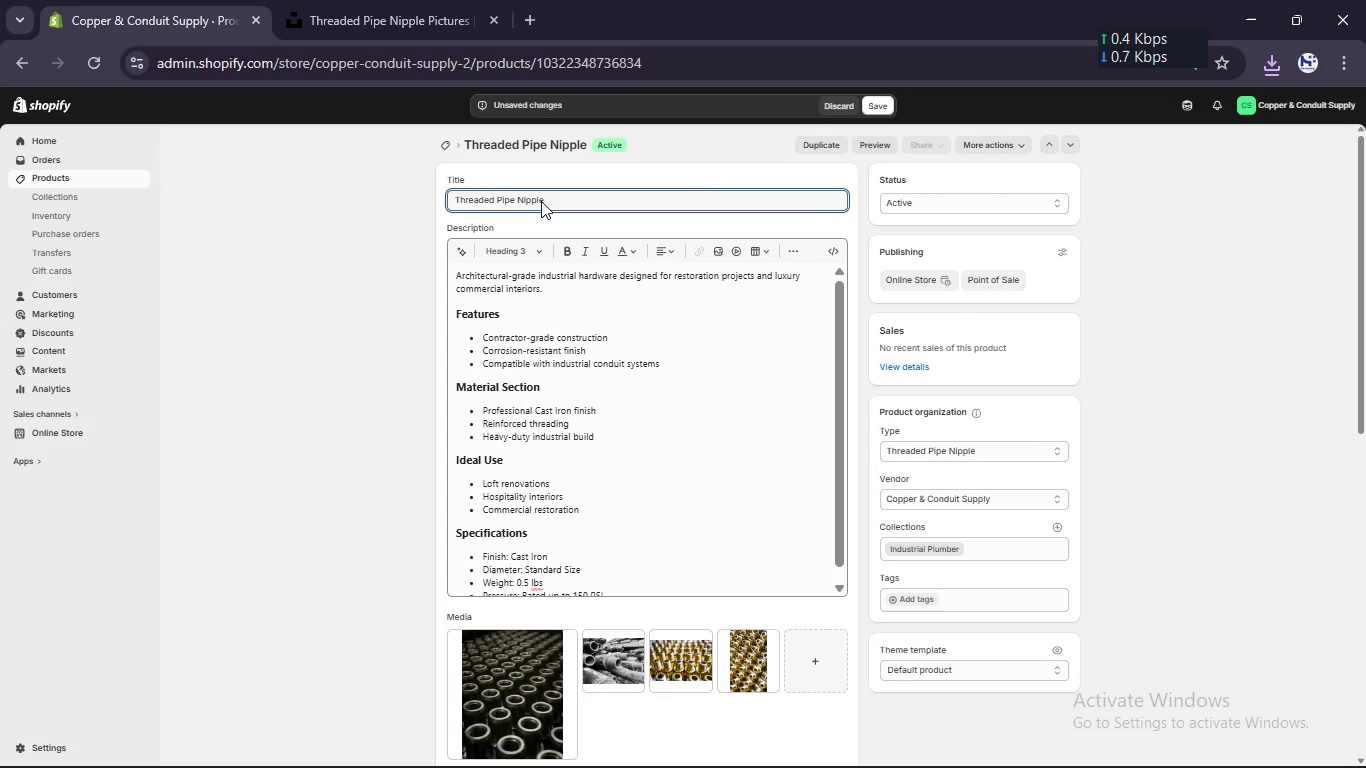 
key(ArrowRight)
 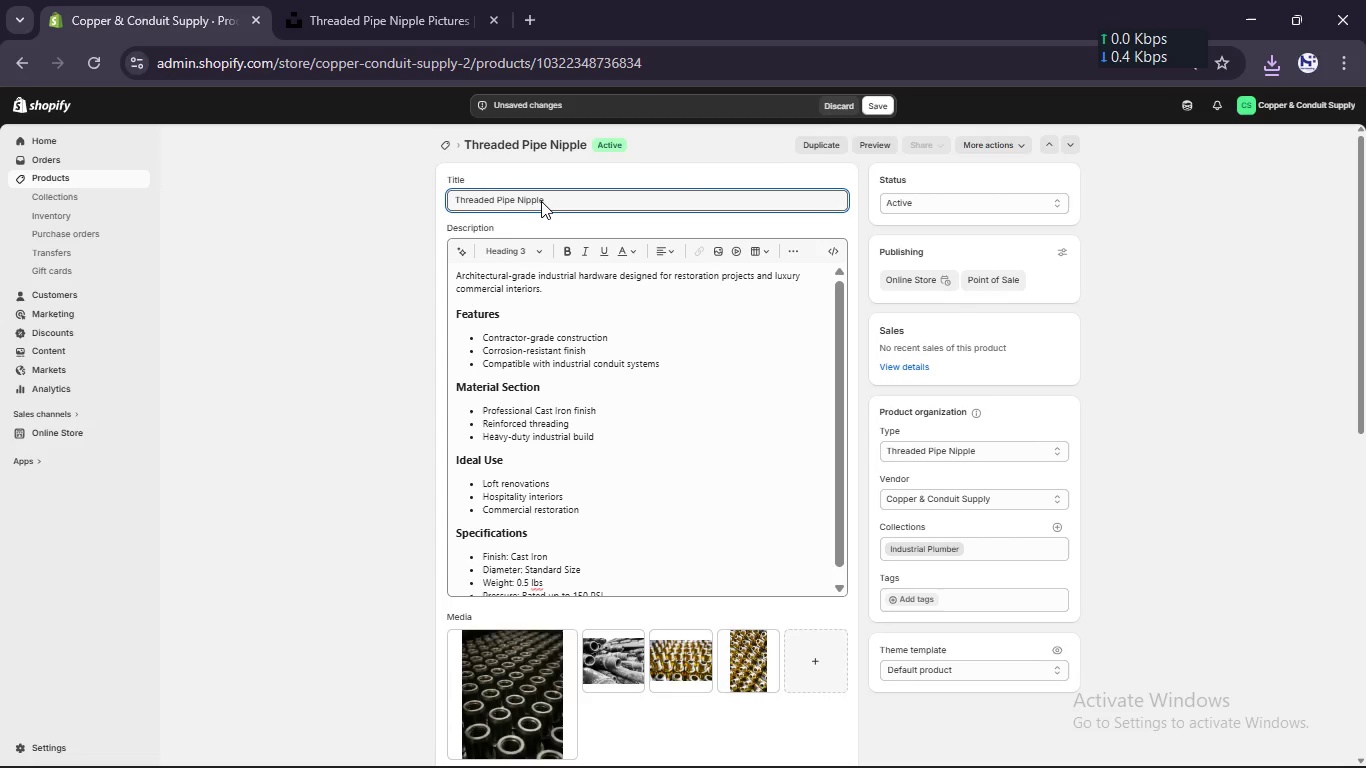 
key(Space)
 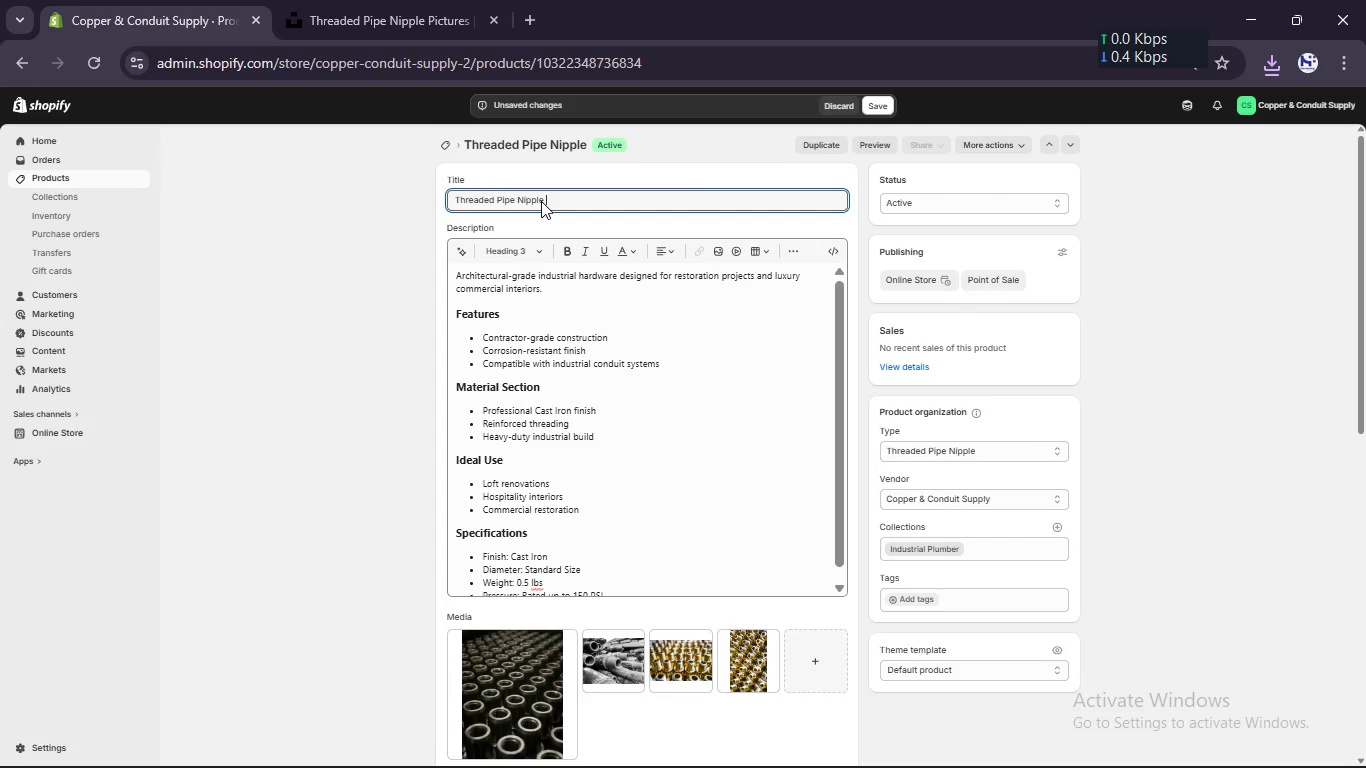 
key(Shift+Break)
 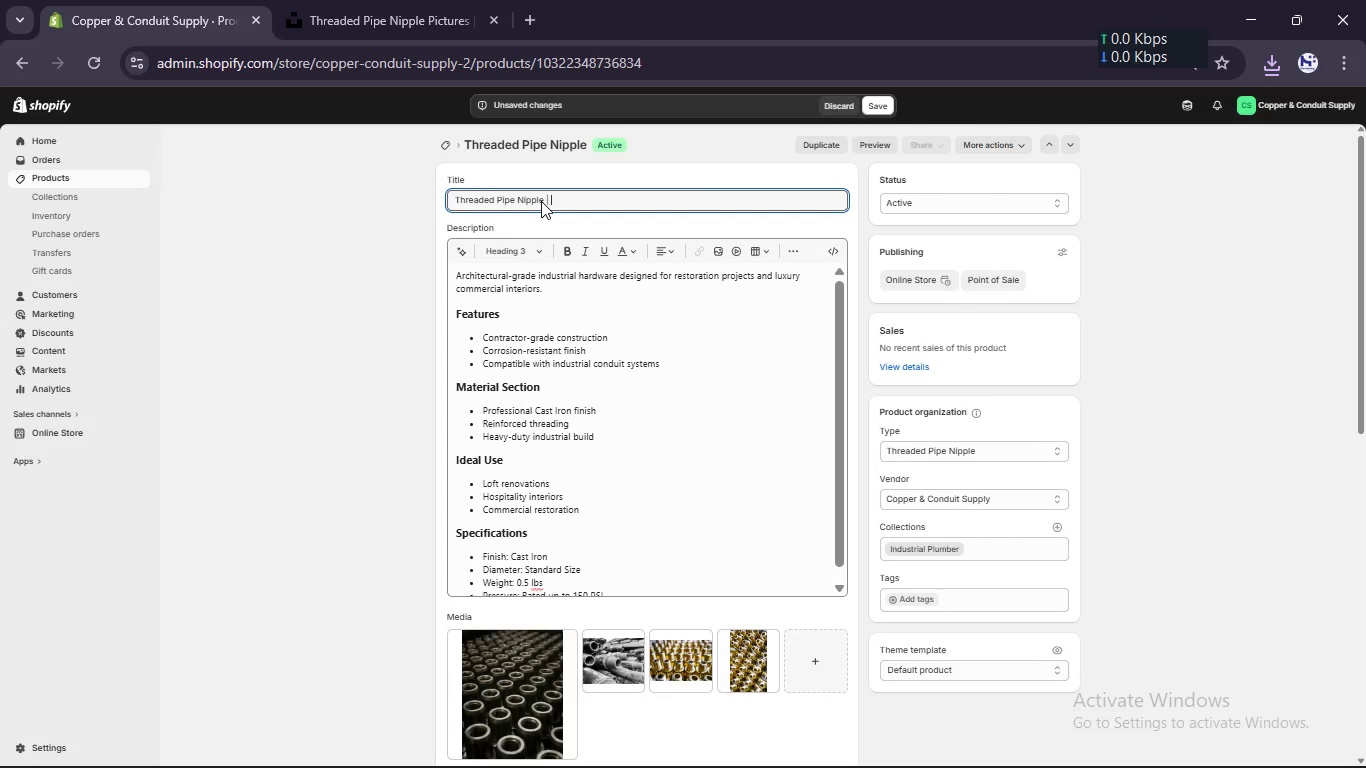 
key(Space)
 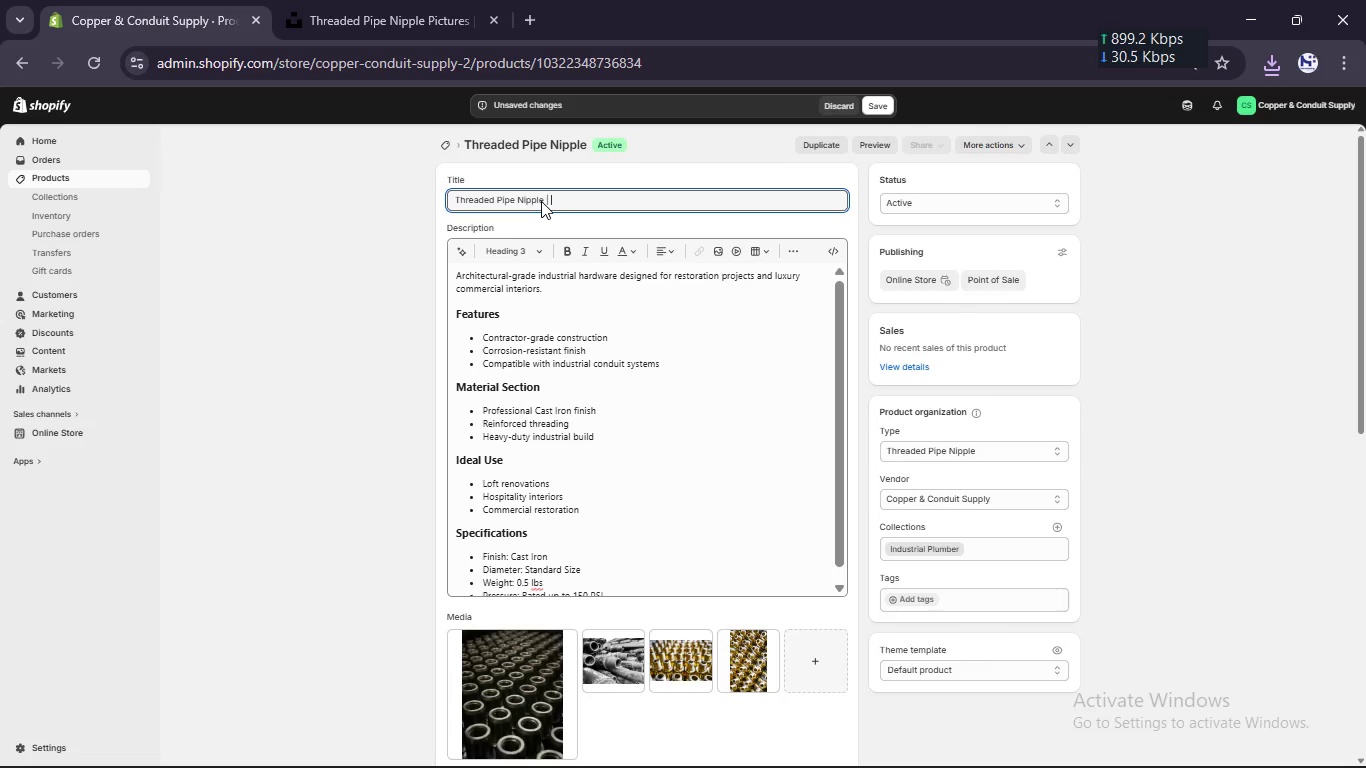 
type(Standard Size [Break] Cast Iron)
 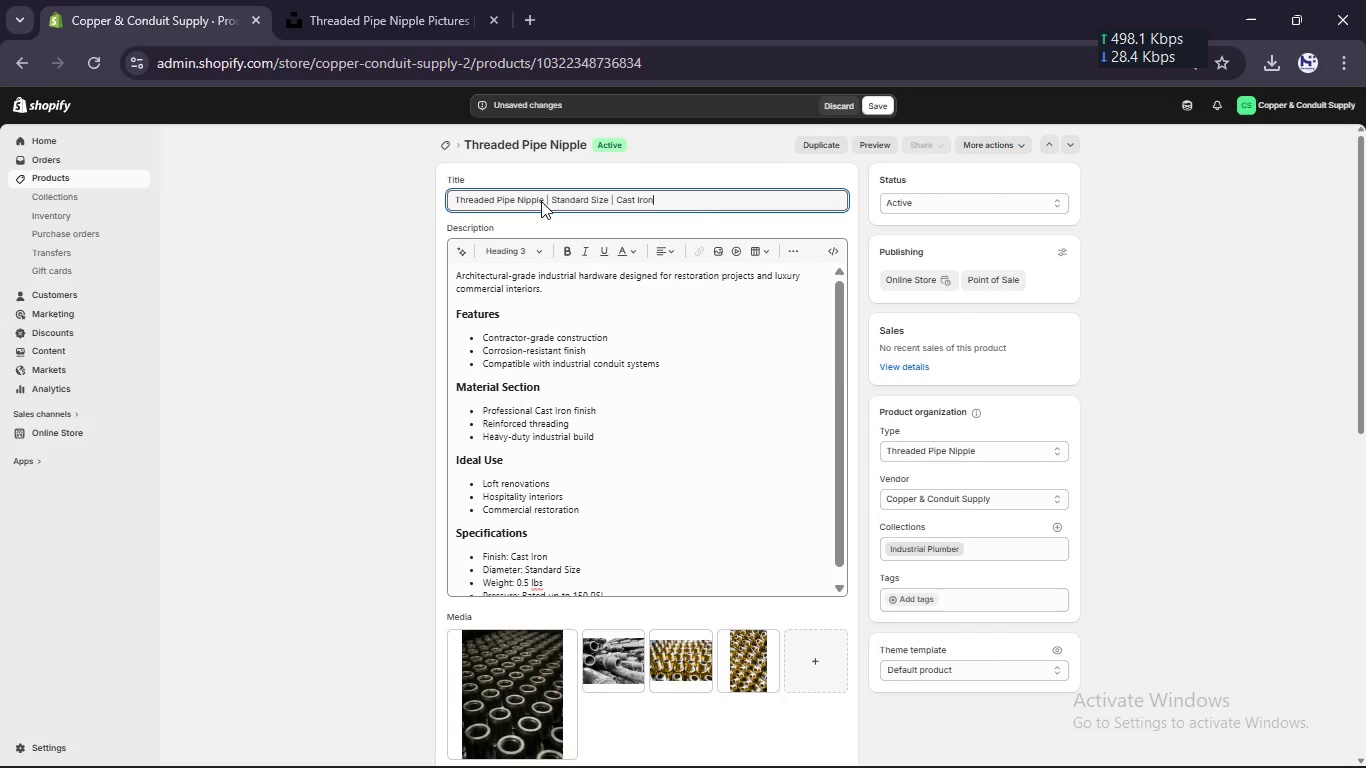 
scroll: coordinate [597, 464], scroll_direction: down, amount: 2.0
 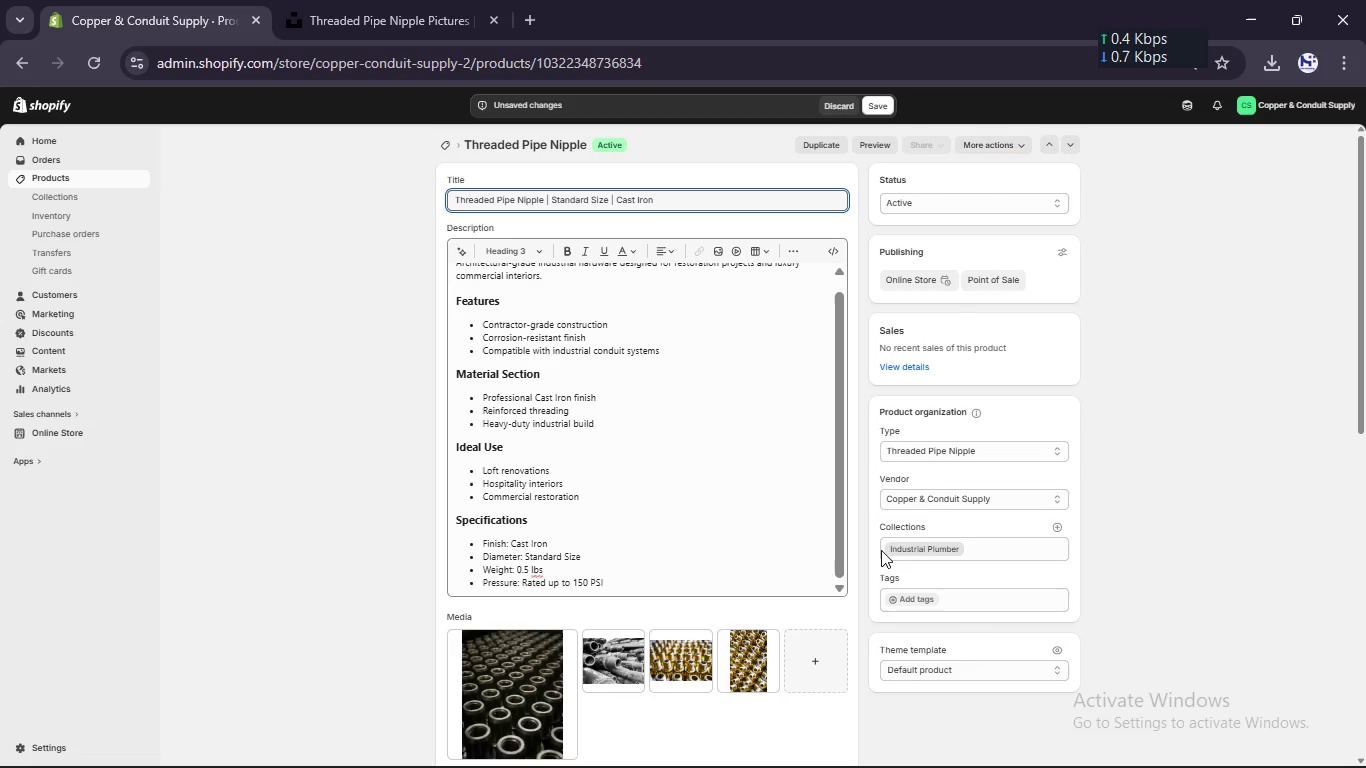 
wait(6.27)
 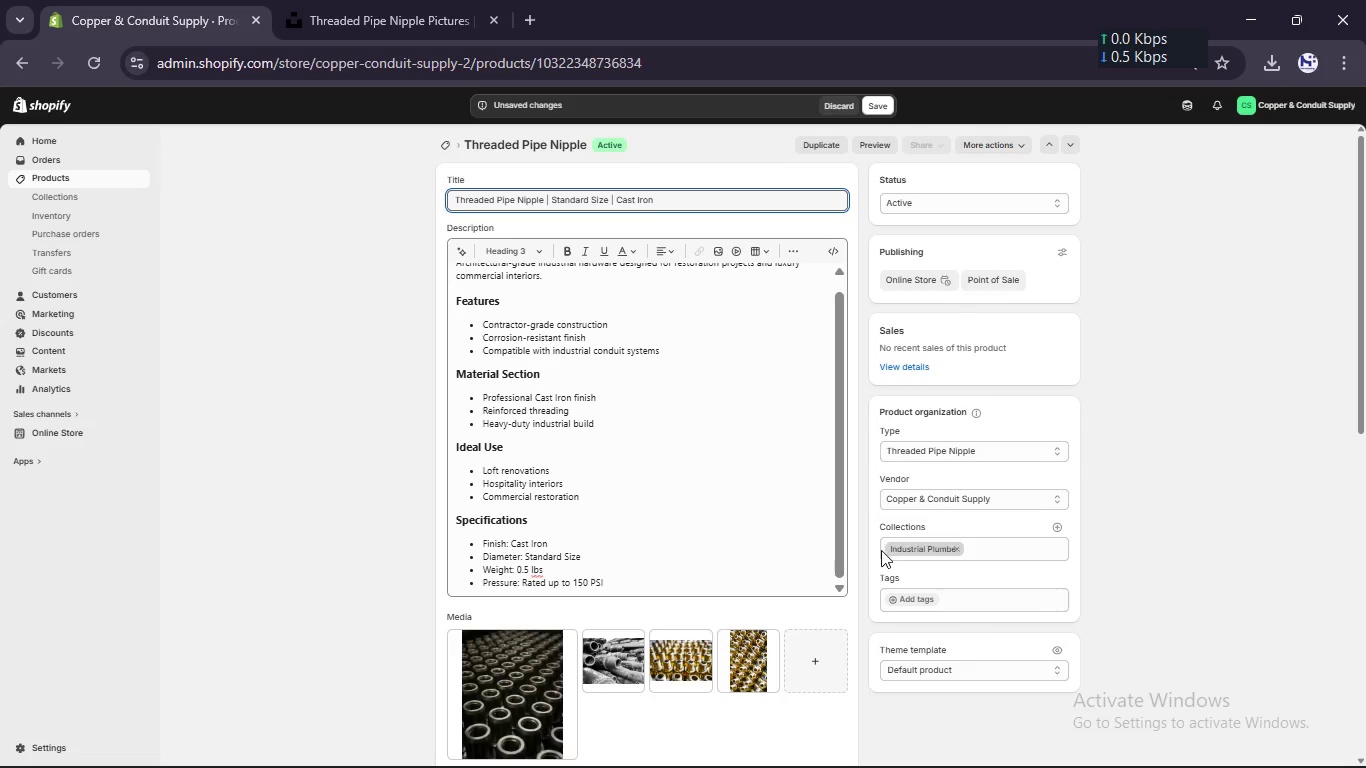 
left_click([893, 592])
 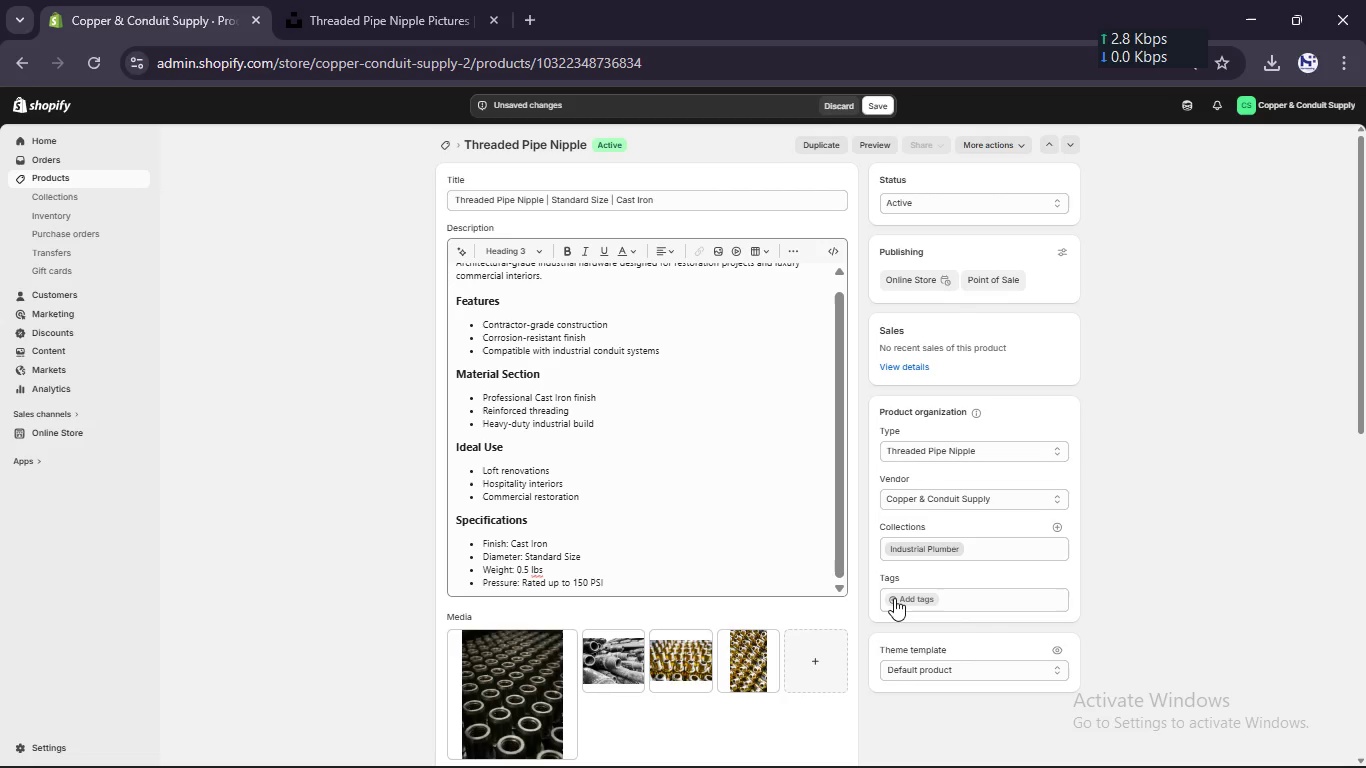 
left_click([894, 598])
 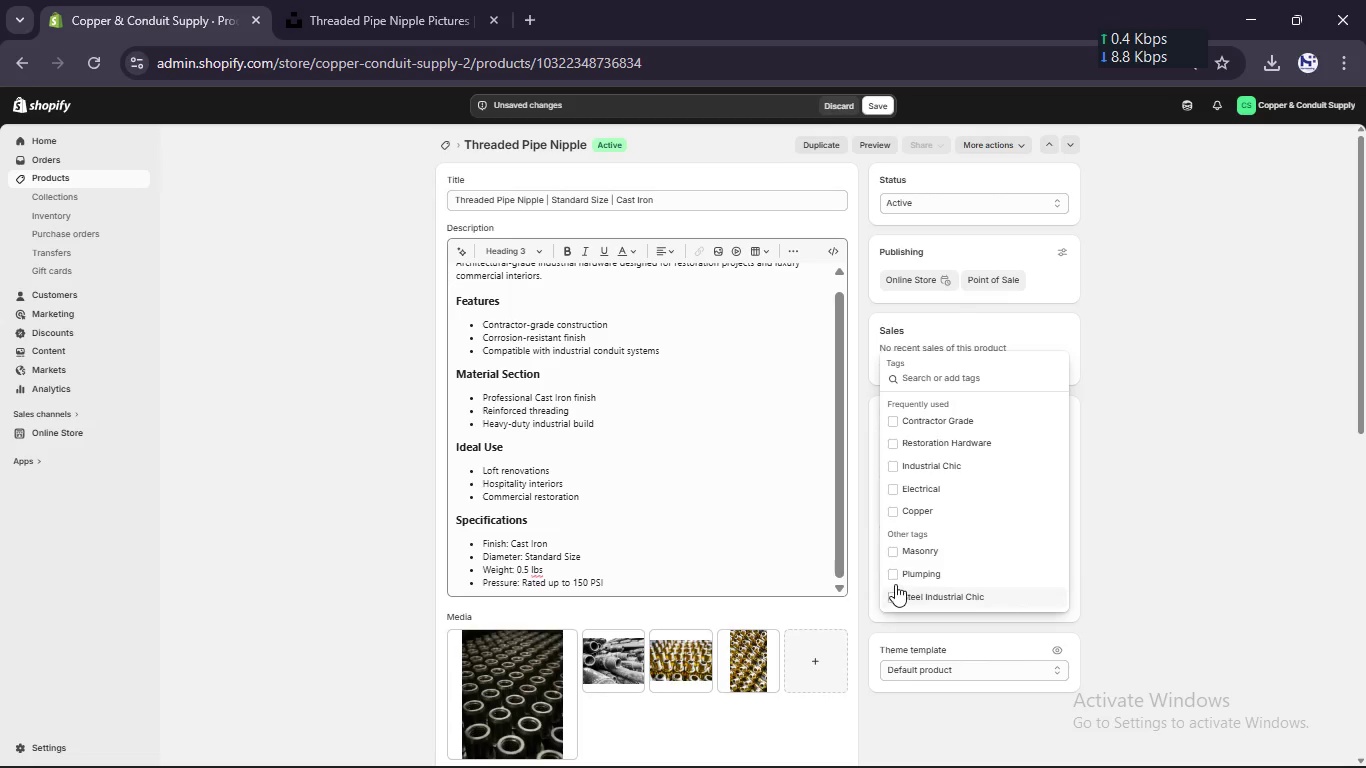 
left_click([894, 575])
 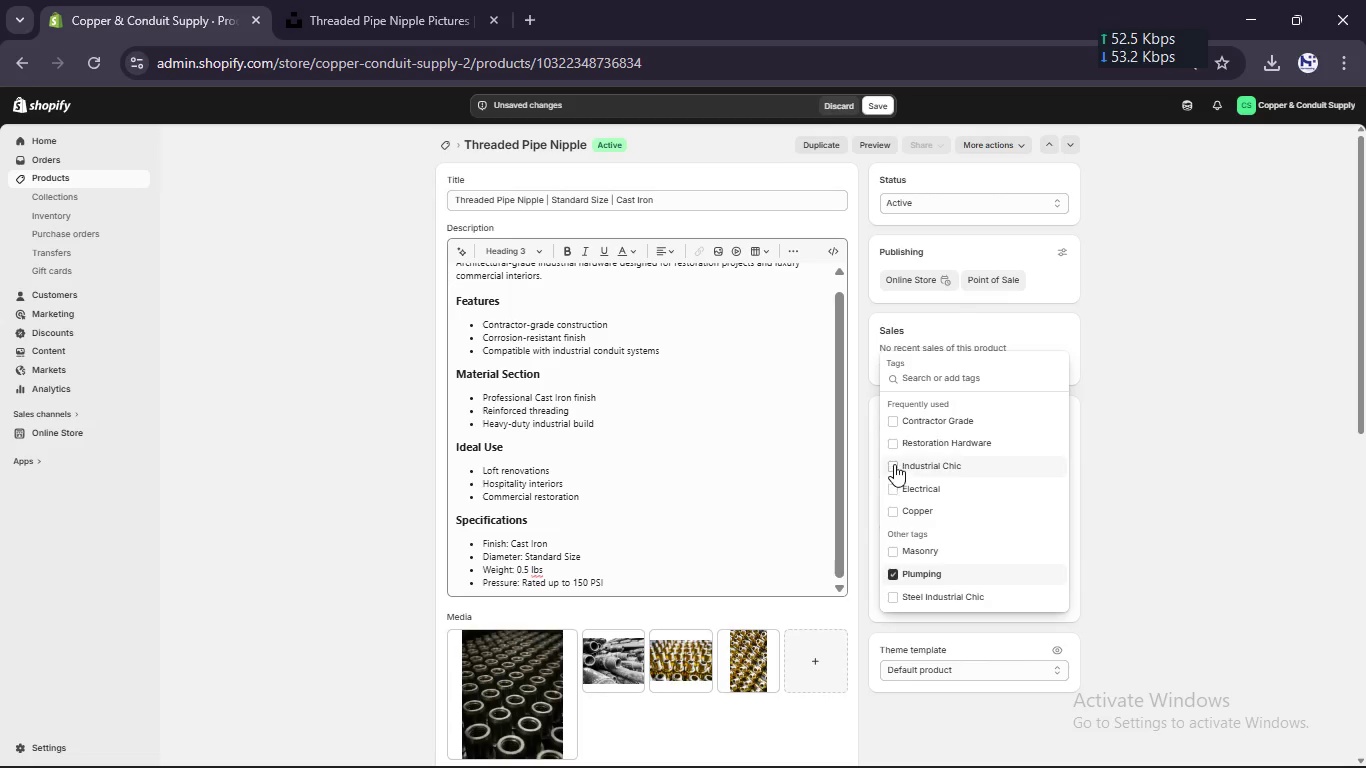 
left_click([892, 462])
 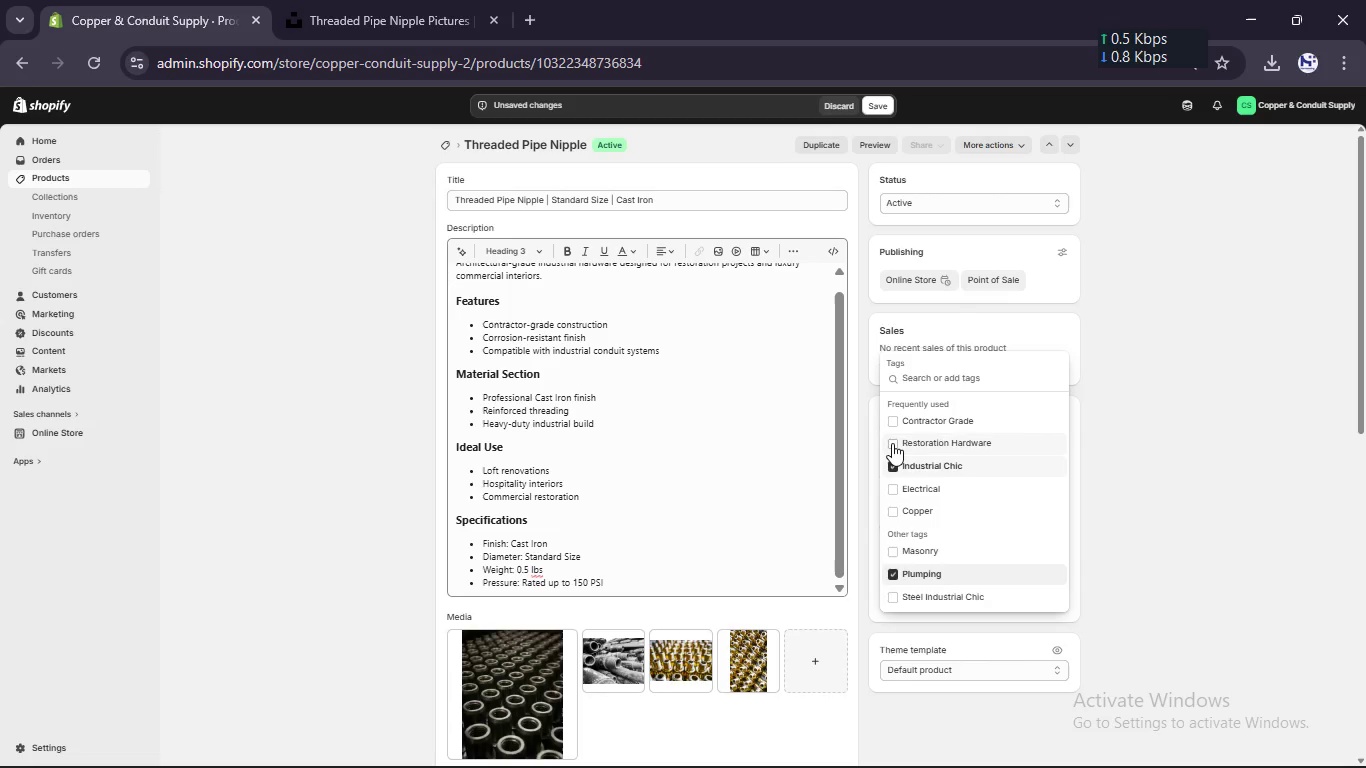 
left_click([892, 443])
 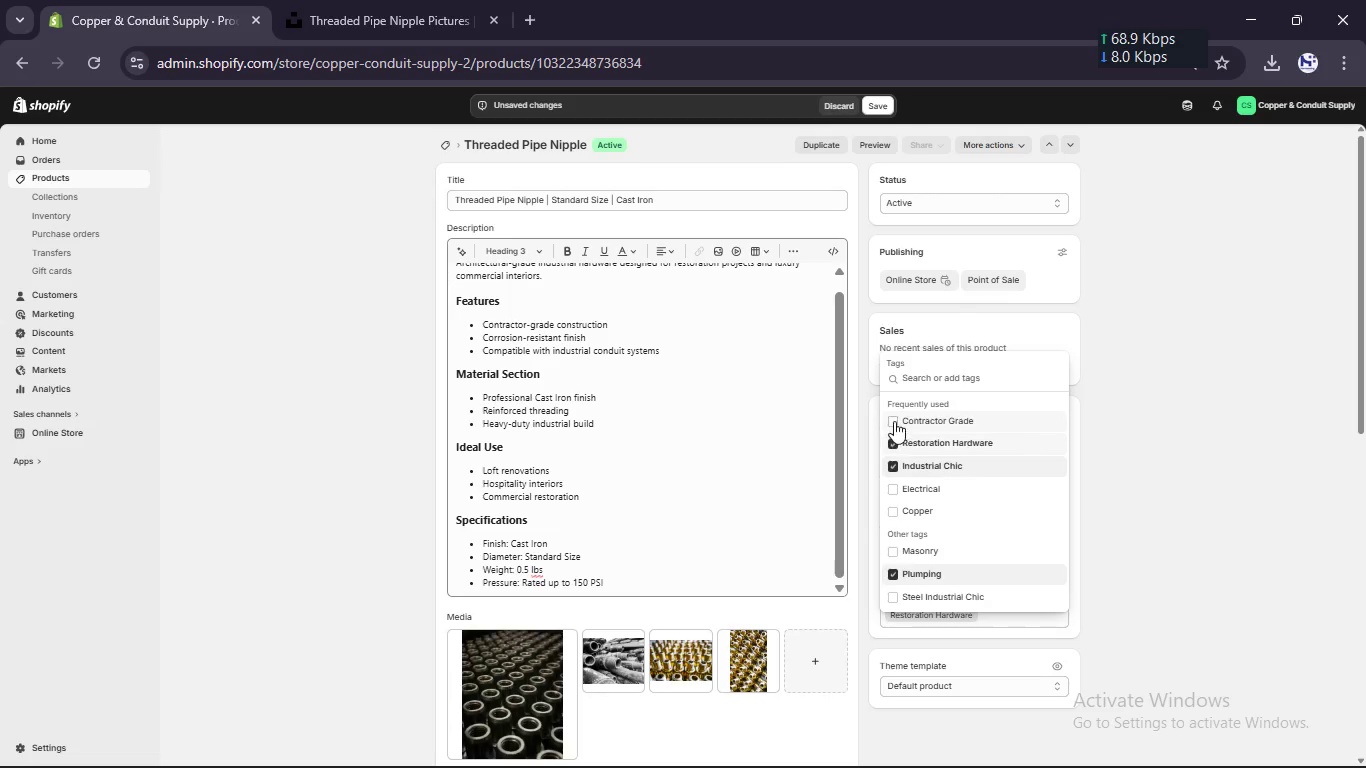 
left_click([894, 420])
 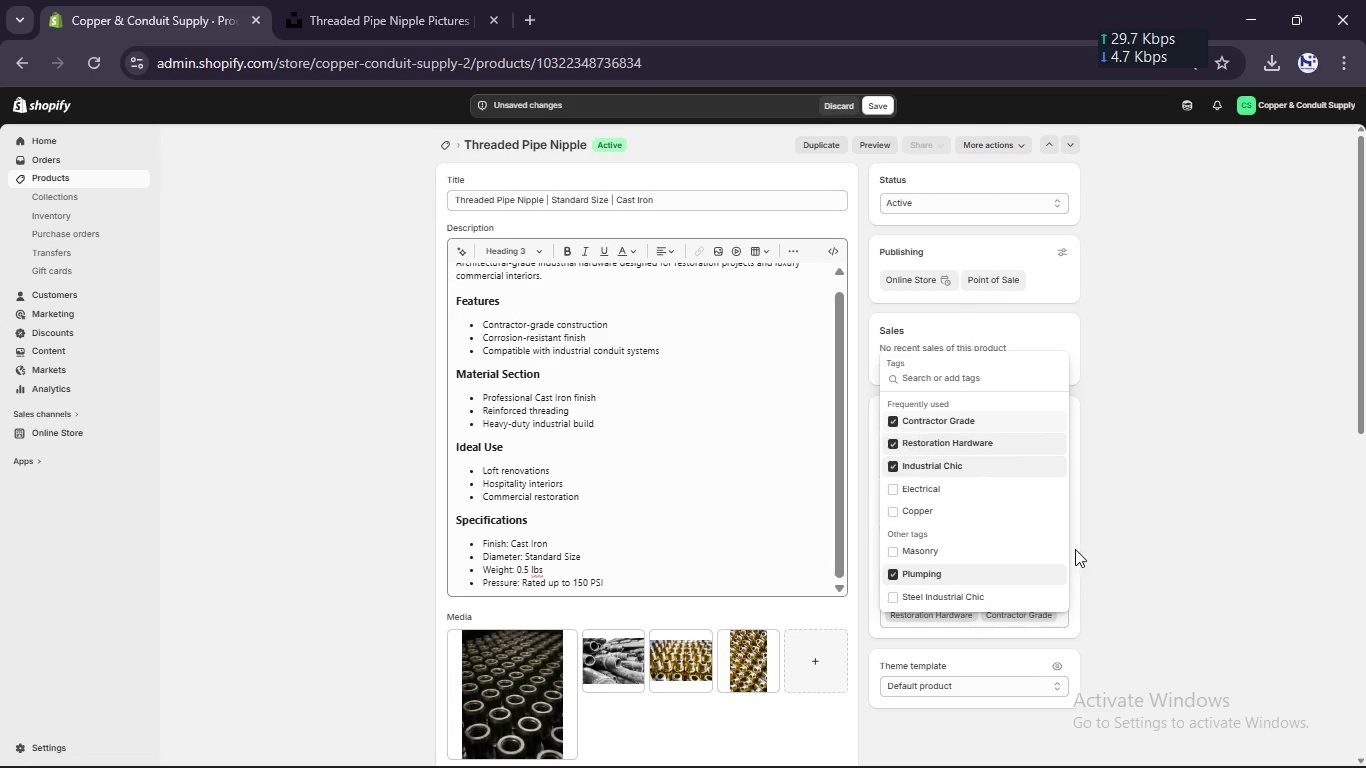 
left_click([1103, 559])
 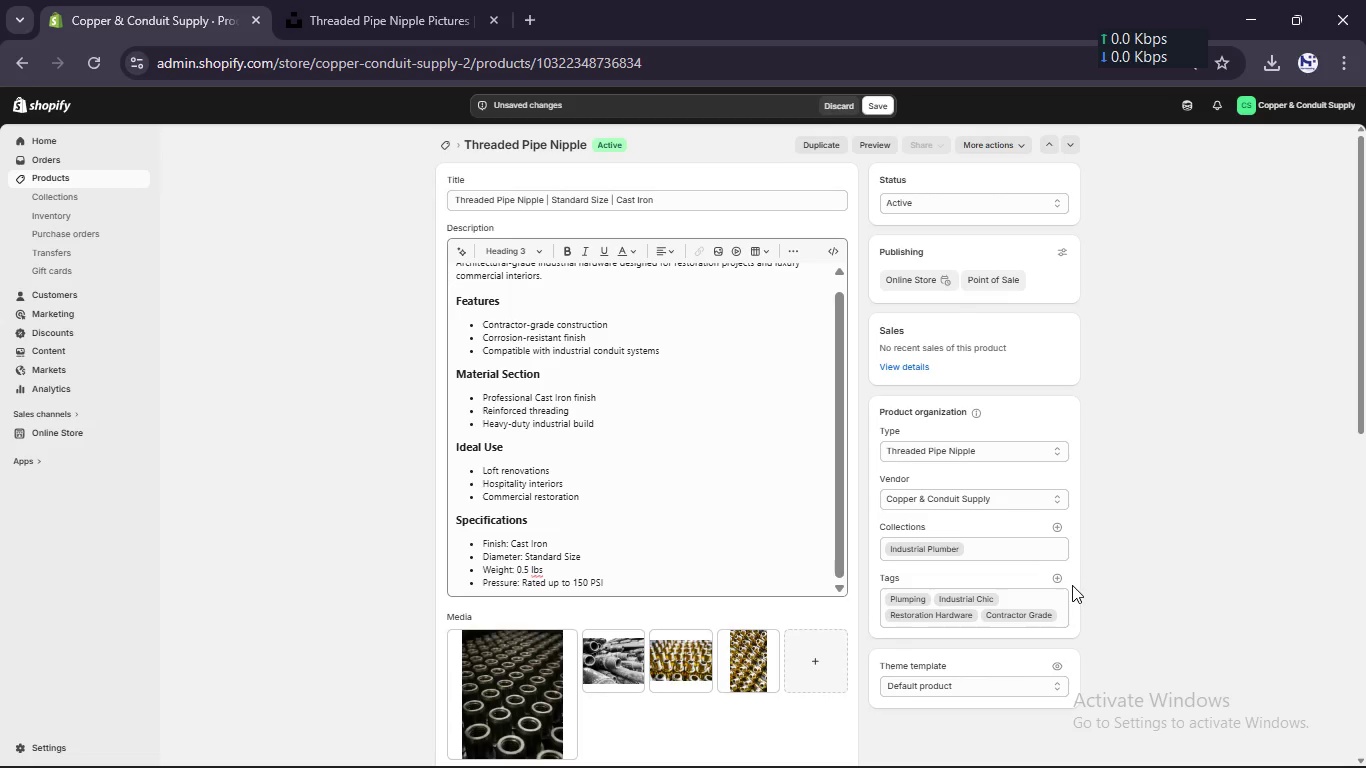 
left_click([1055, 576])
 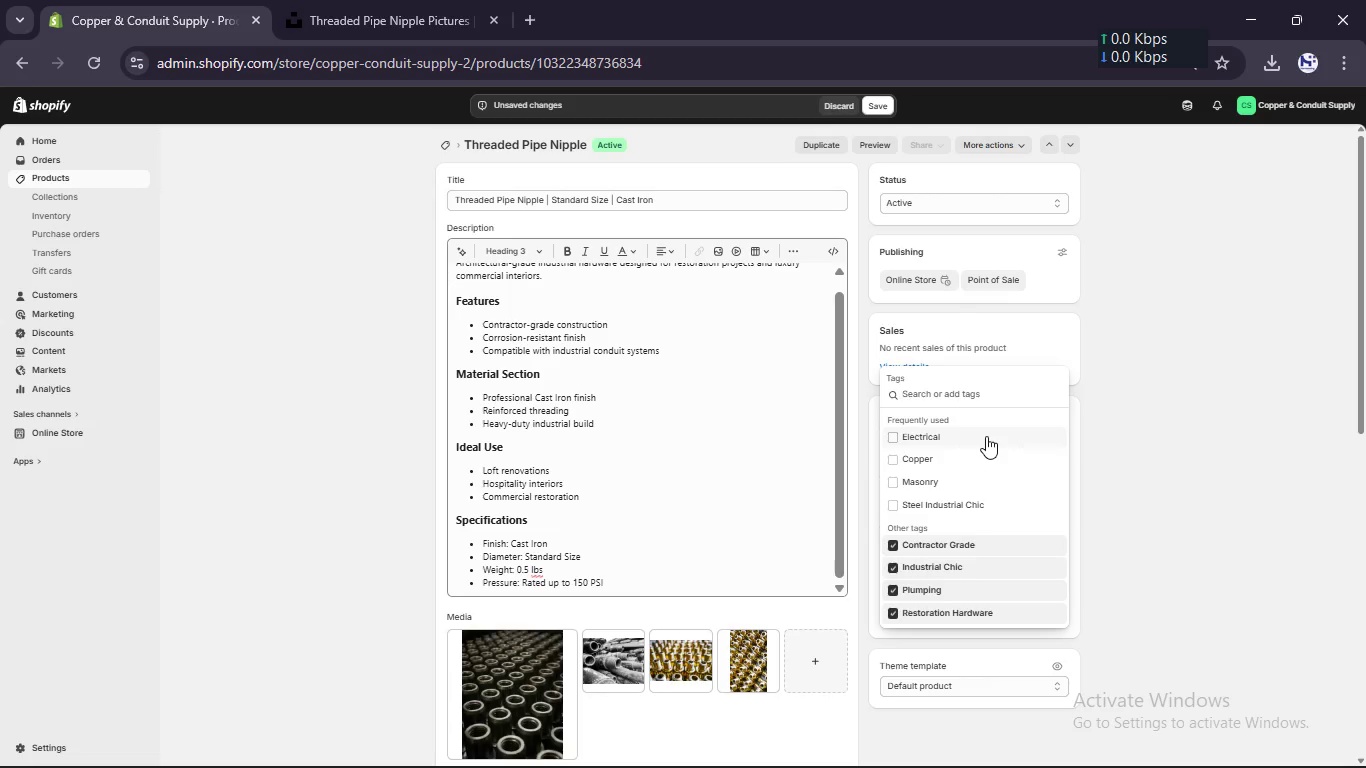 
hold_key(key=ShiftLeft, duration=0.73)
 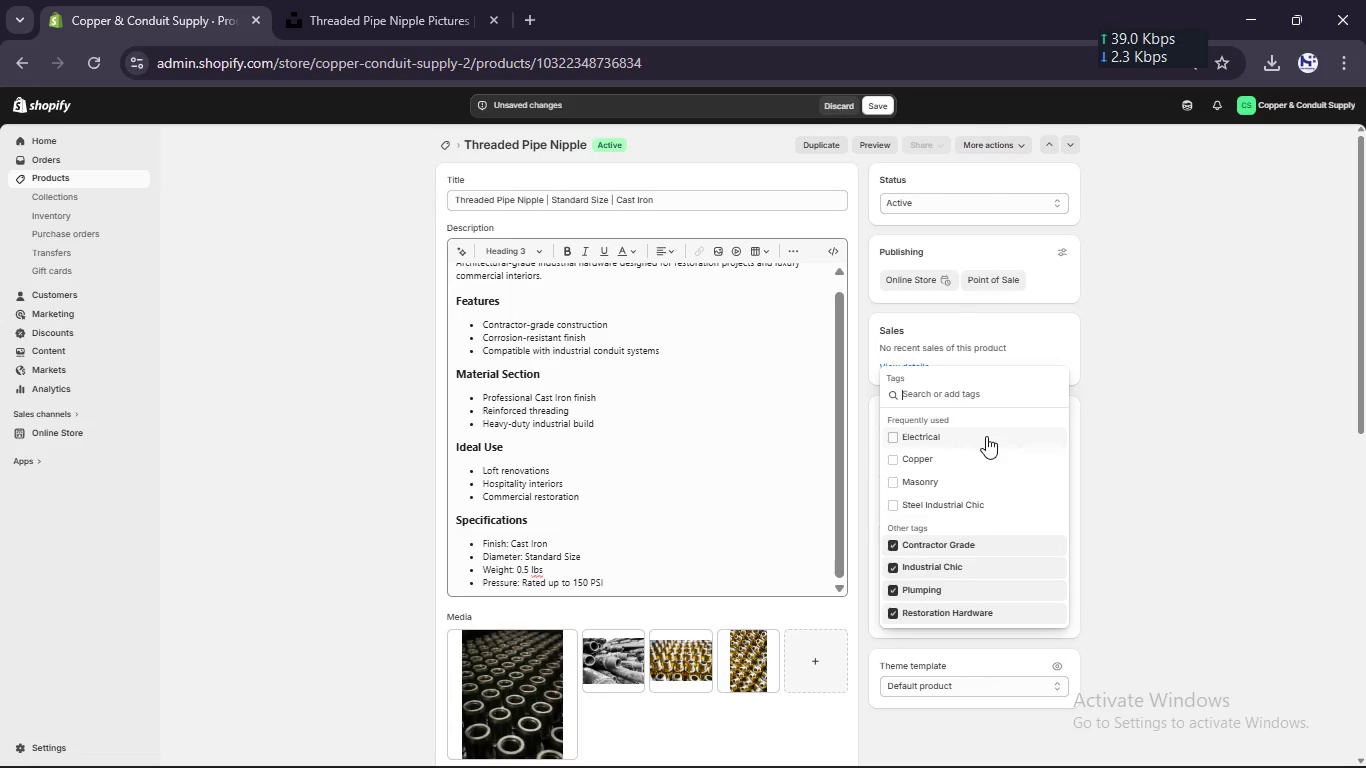 
type(Iron)
 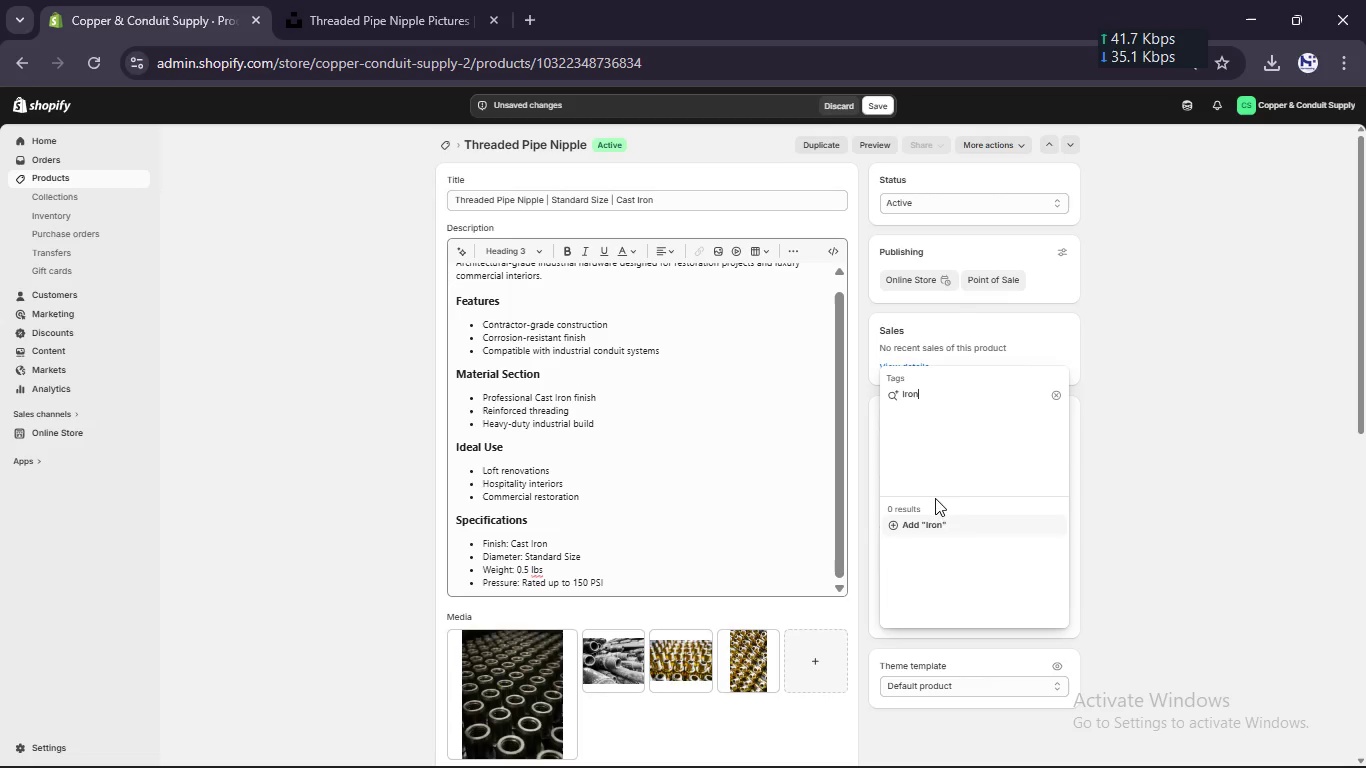 
left_click([934, 526])
 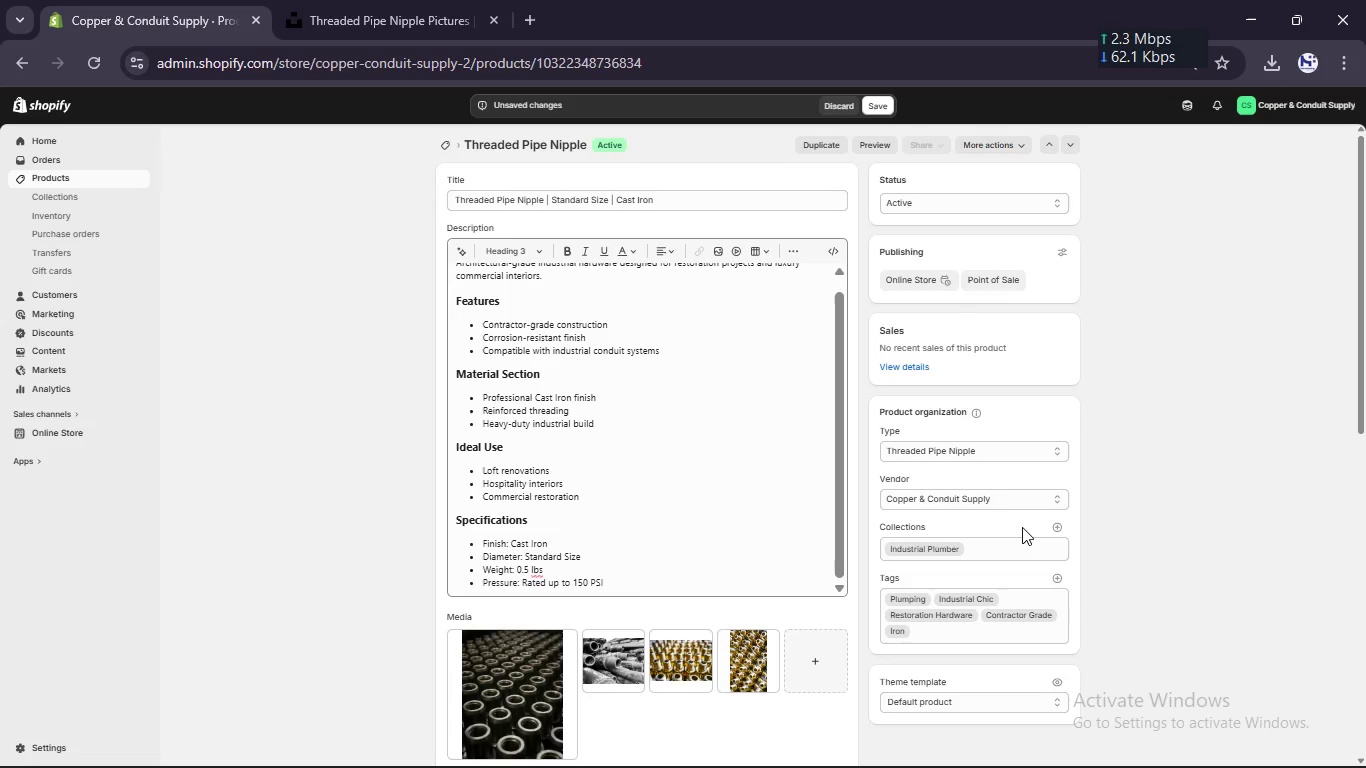 
scroll: coordinate [644, 475], scroll_direction: down, amount: 10.0
 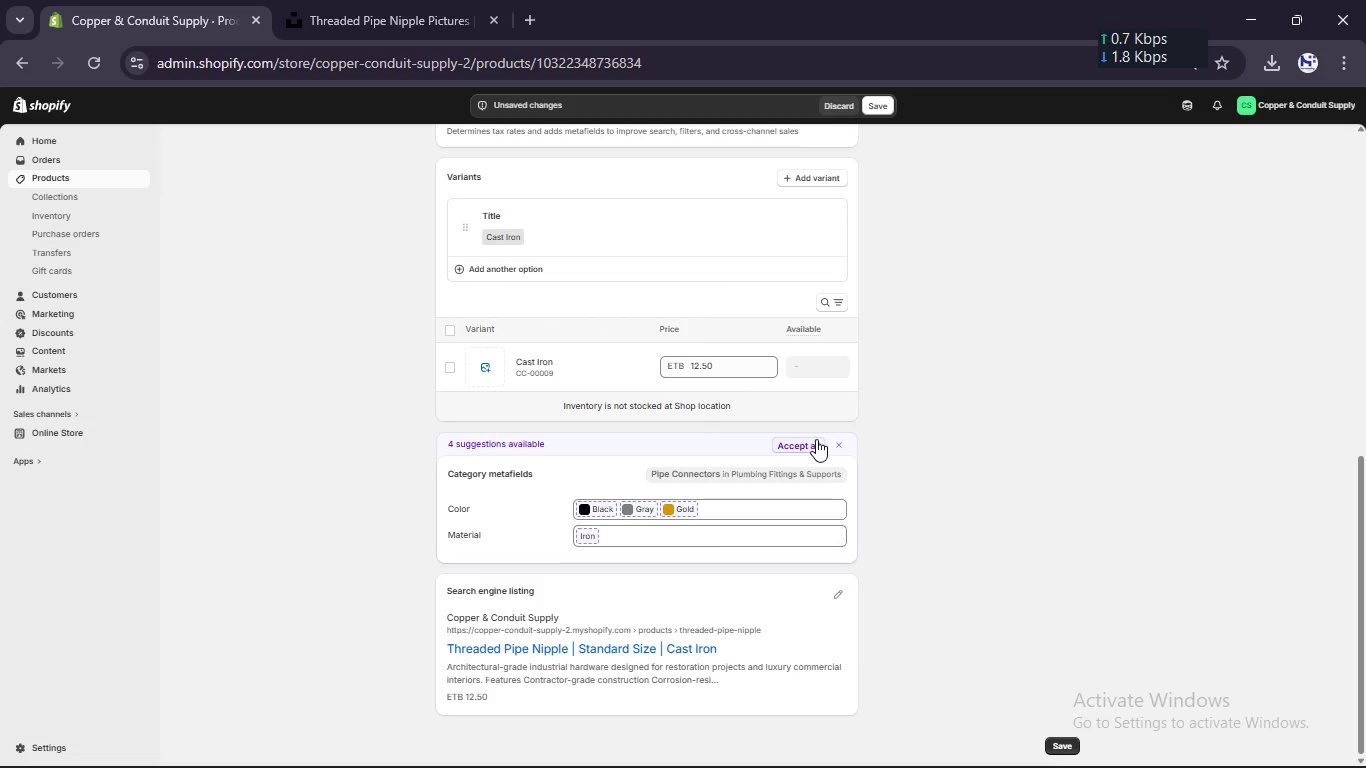 
left_click([809, 444])
 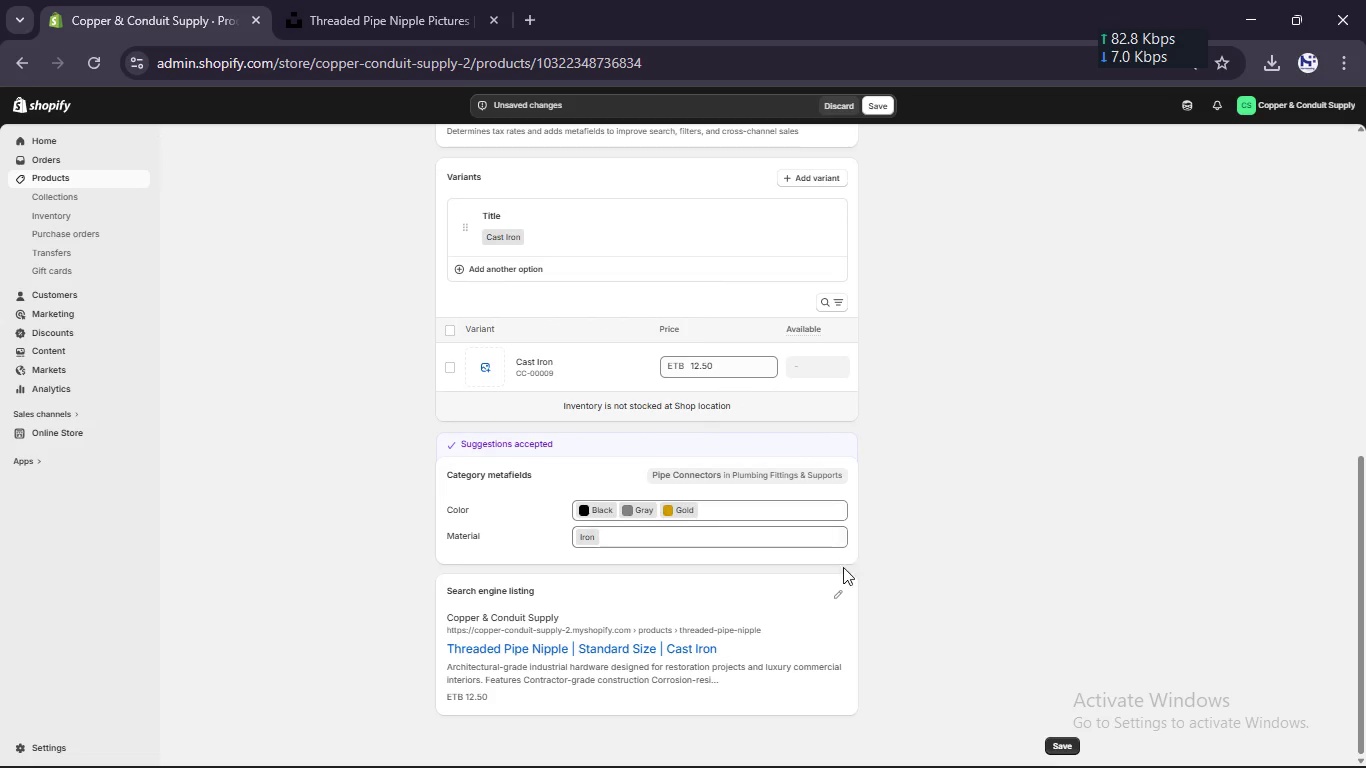 
left_click([835, 594])
 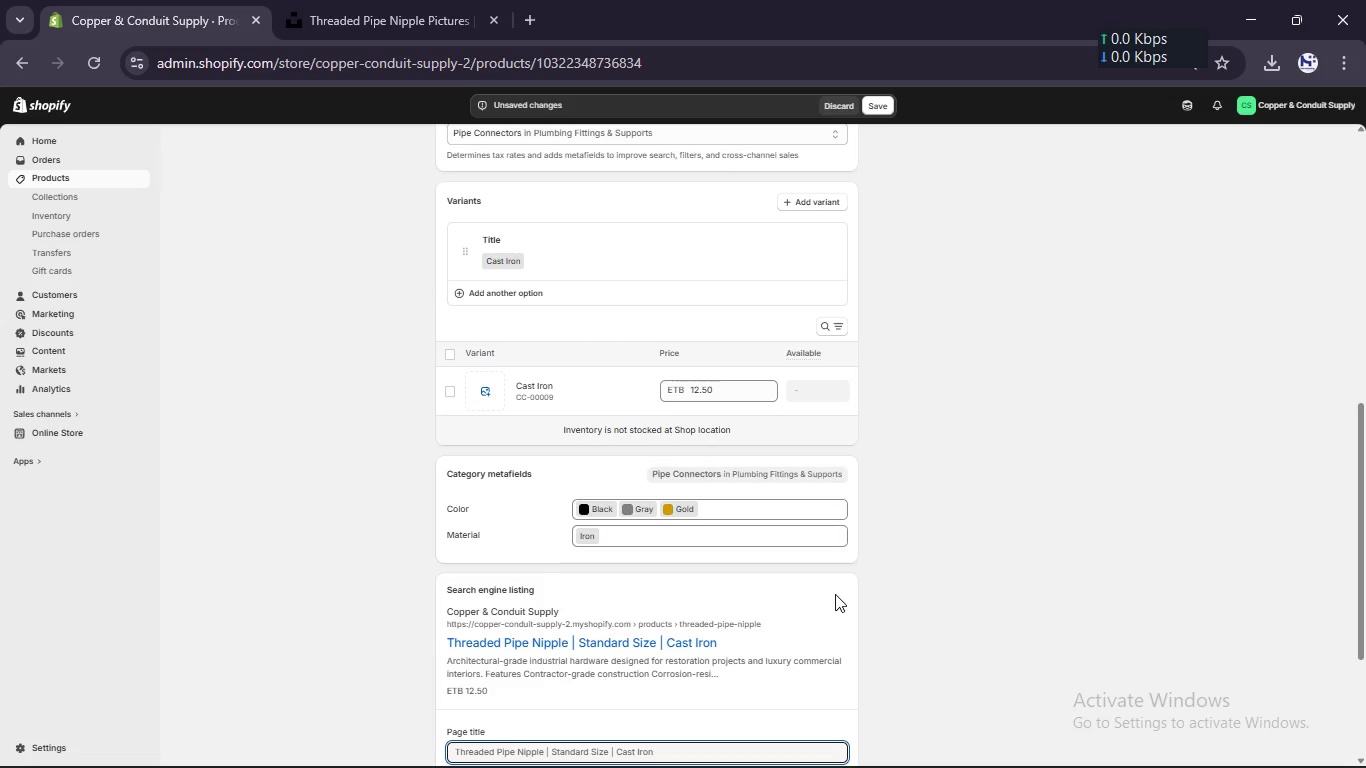 
scroll: coordinate [764, 622], scroll_direction: down, amount: 12.0
 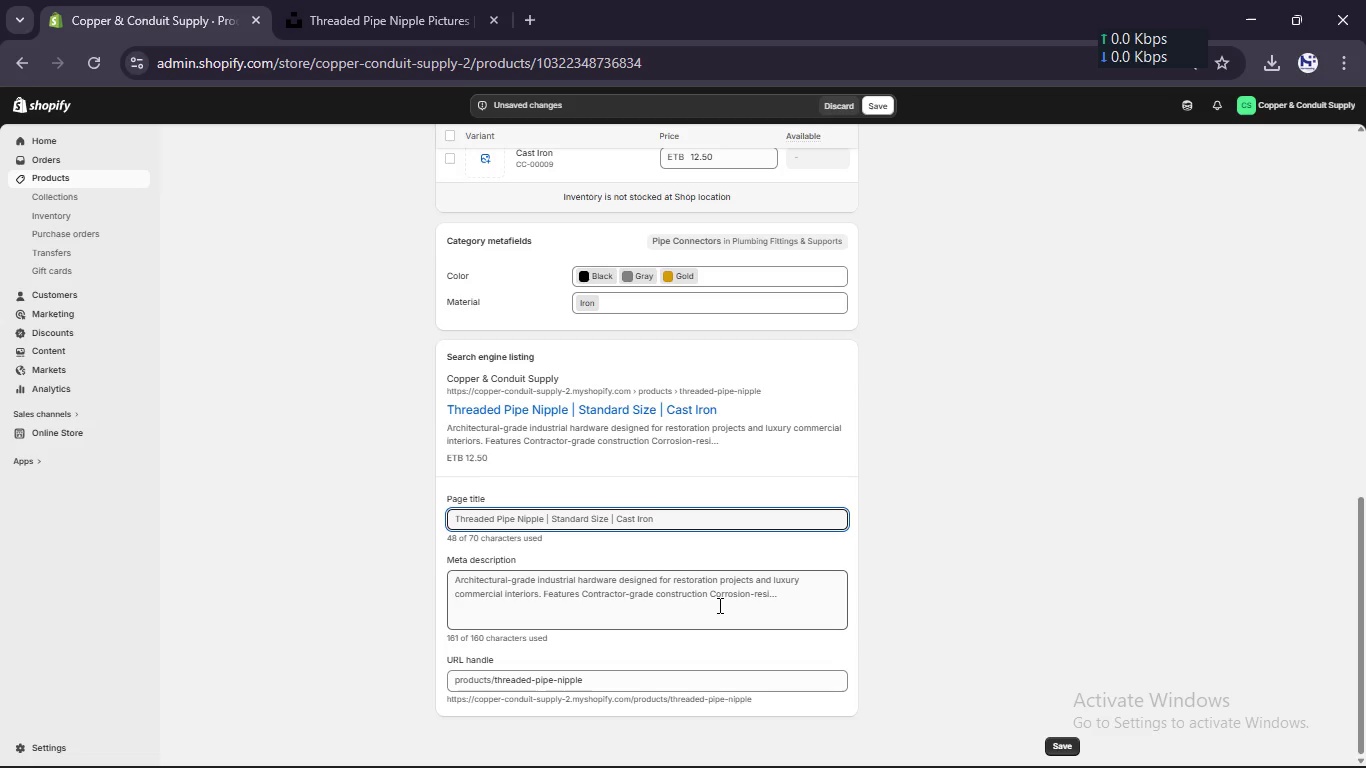 
left_click([718, 605])
 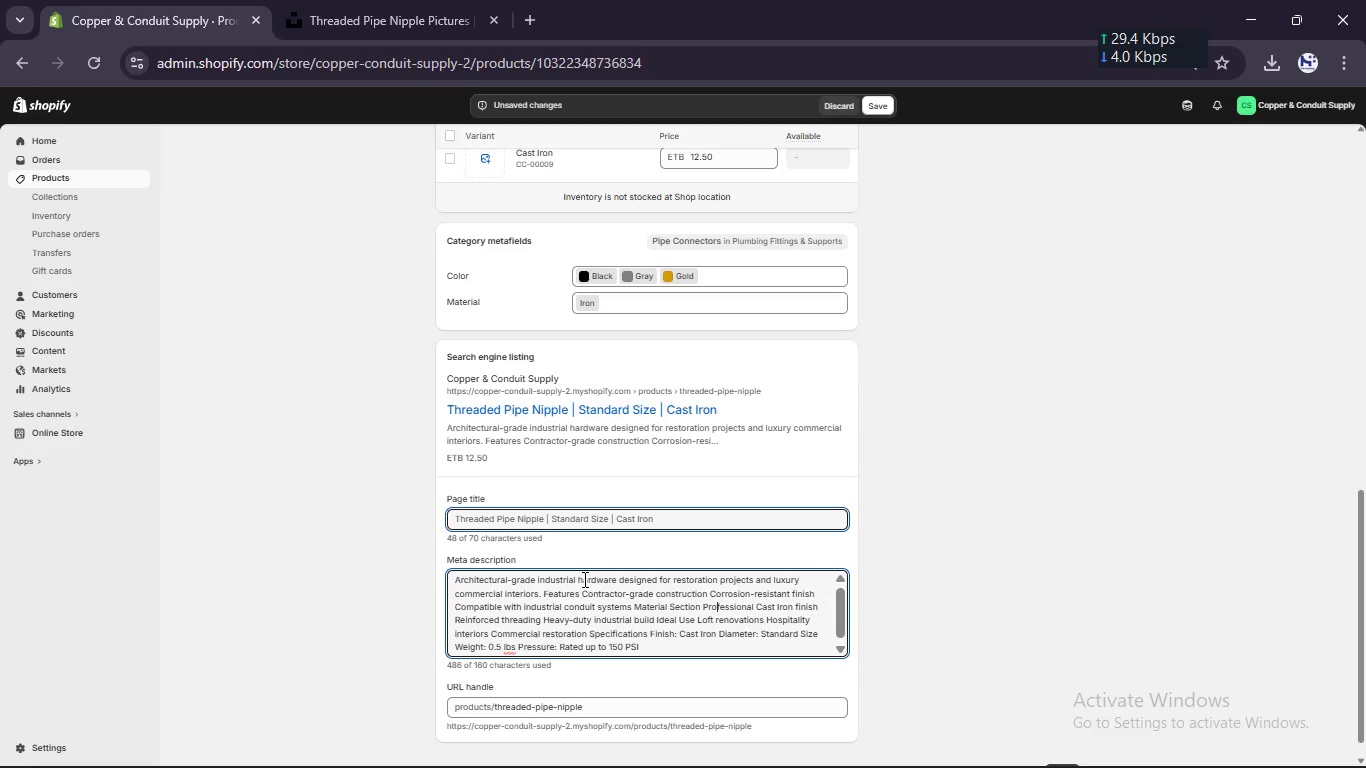 
left_click_drag(start_coordinate=[578, 579], to_coordinate=[698, 678])
 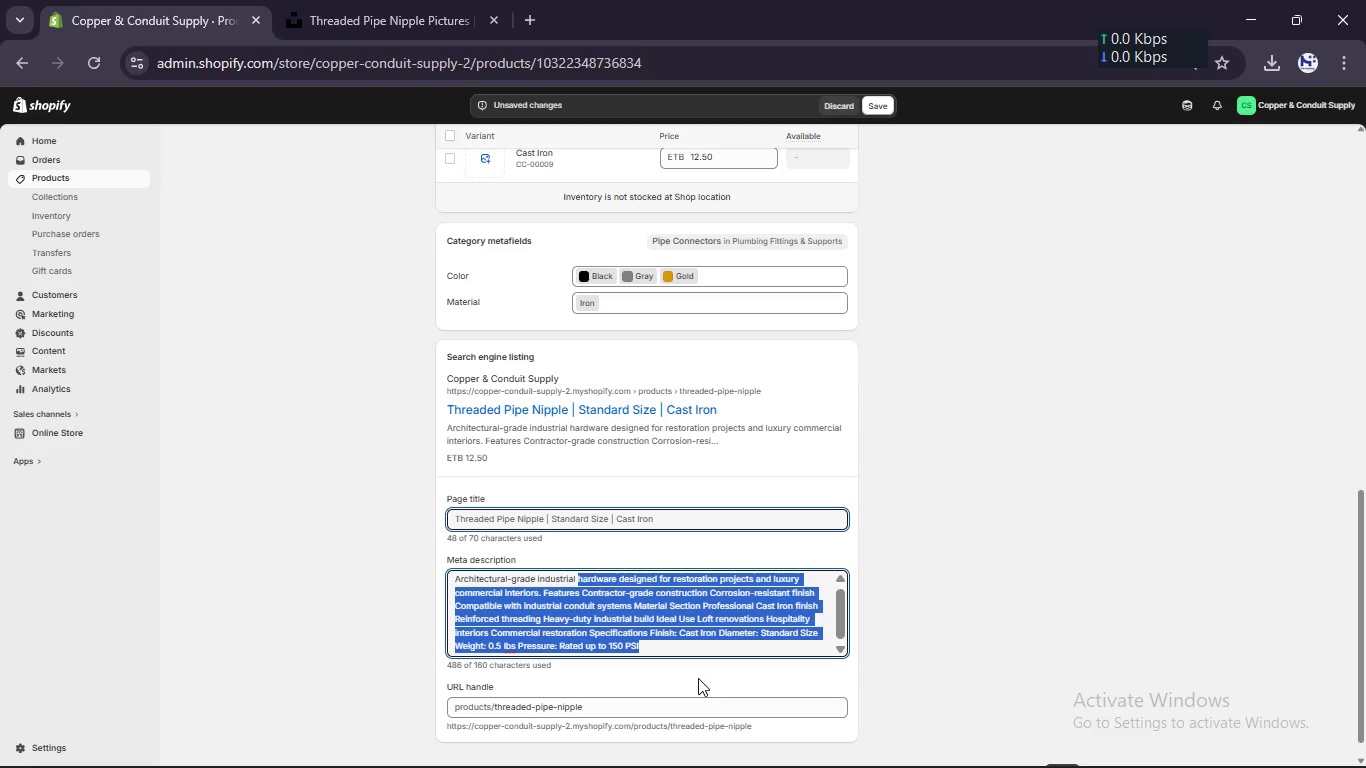 
key(Backspace)
type(threaded pipe nipple in cast iron finish. i)
key(Backspace)
type(I )
key(Backspace)
type(deal for luxury restoa)
key(Backspace)
type(ration and contractor installaton.)
 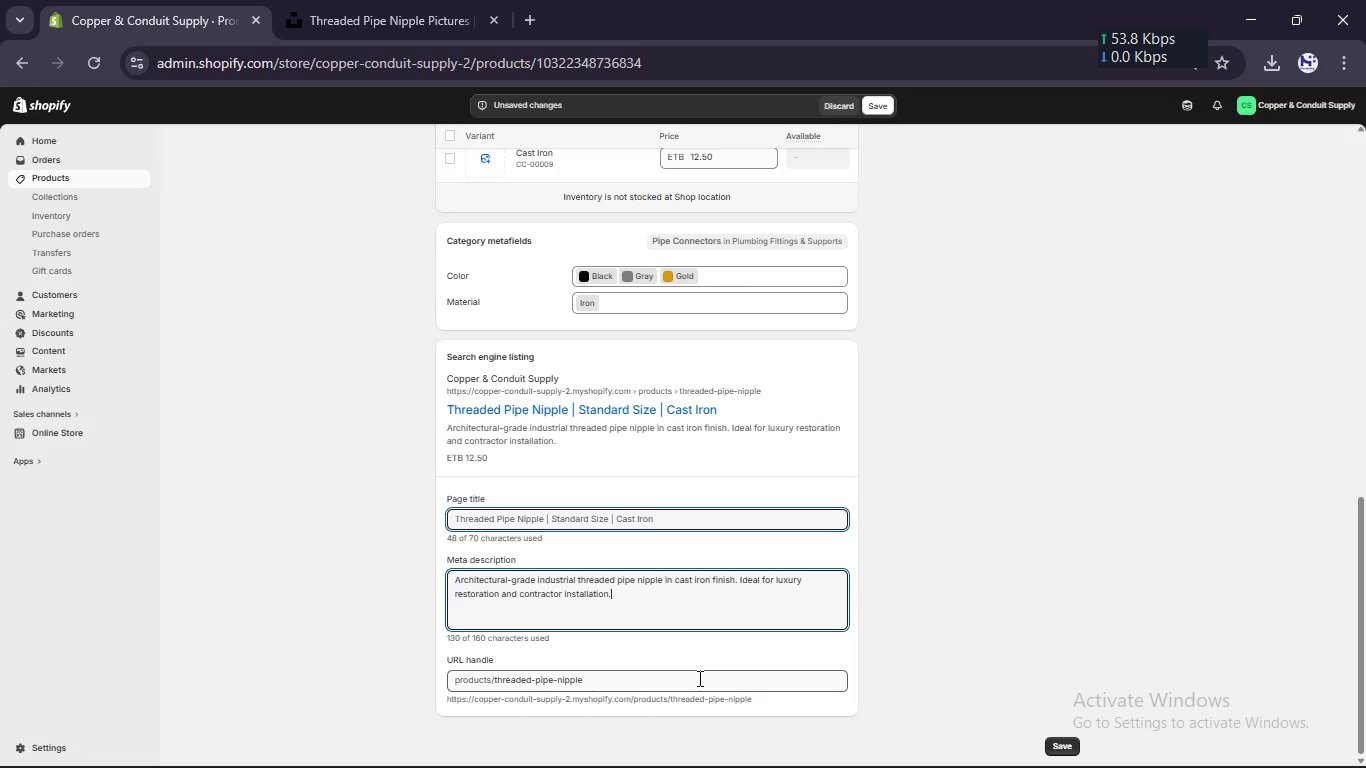 
hold_key(key=I, duration=27.42)
 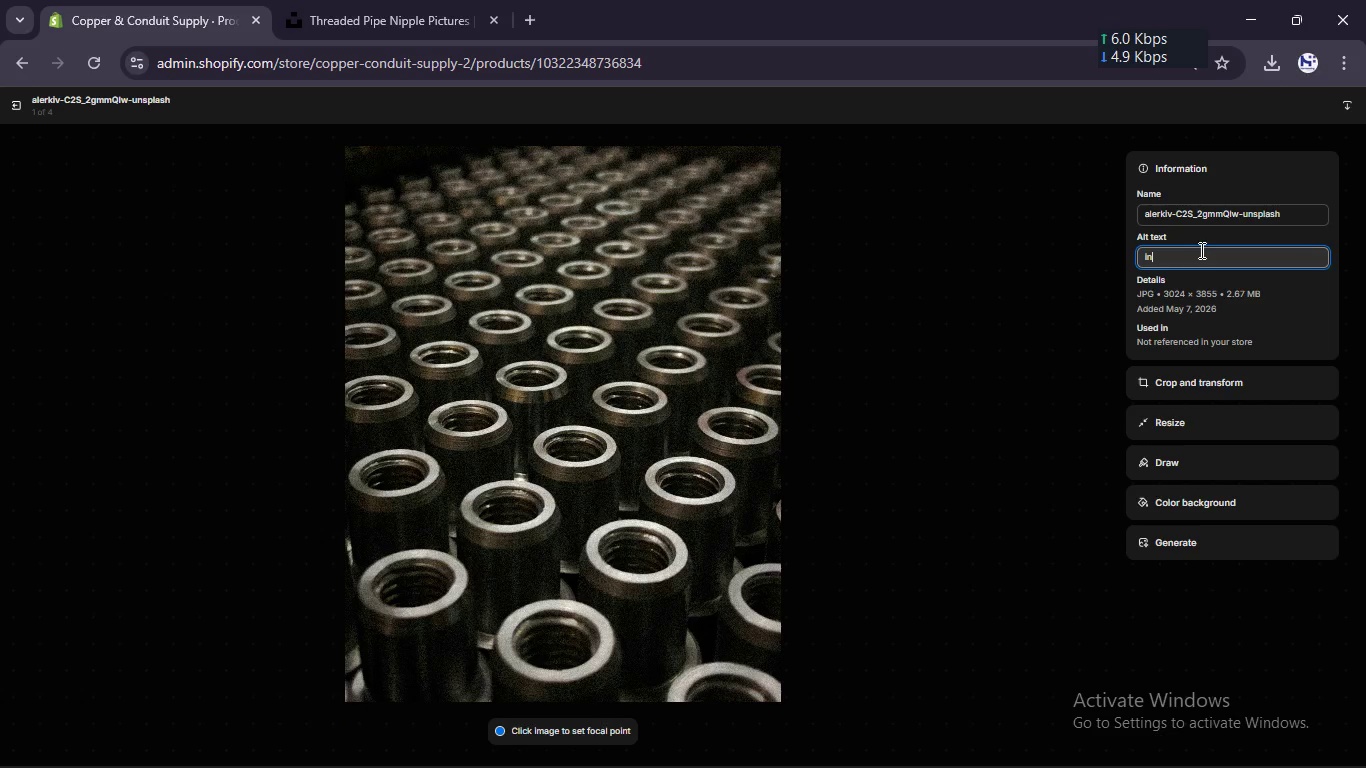 
scroll: coordinate [798, 474], scroll_direction: none, amount: 0.0
 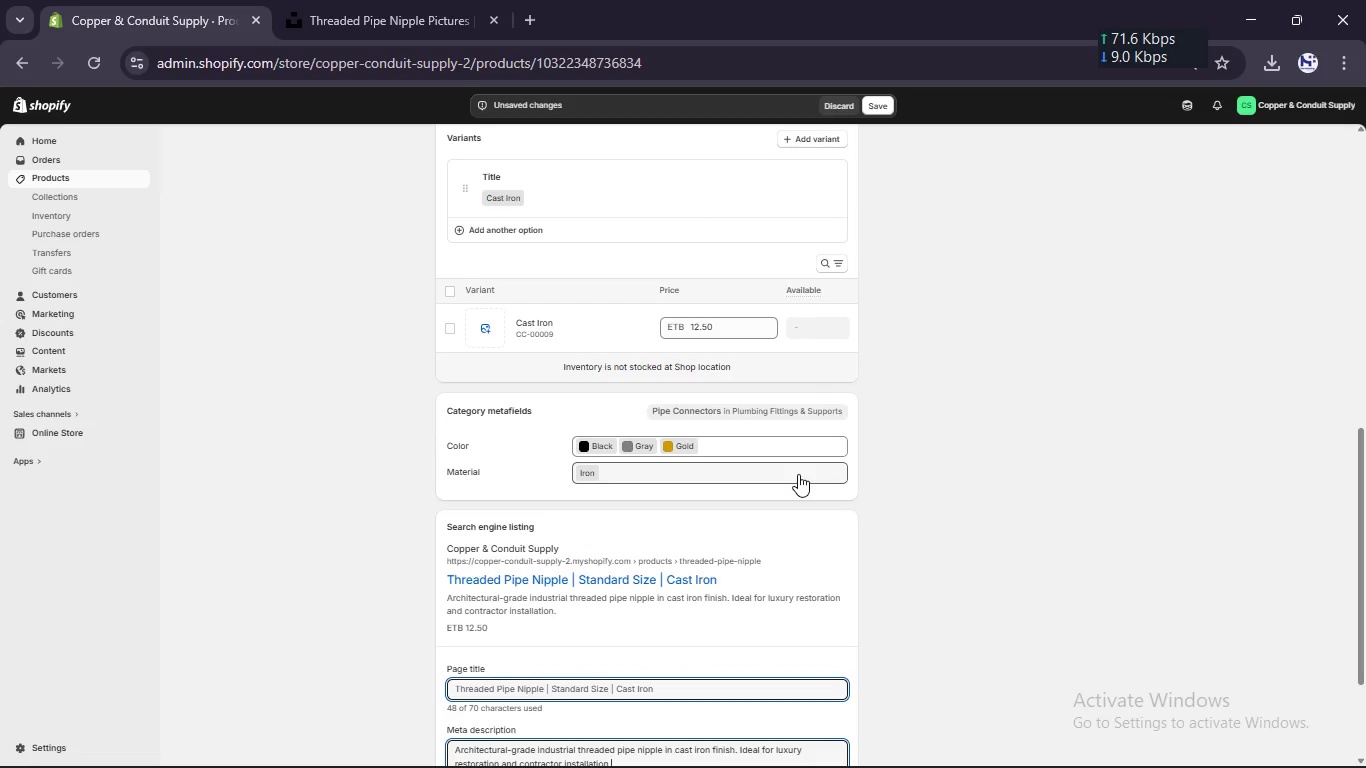 
scroll: coordinate [798, 474], scroll_direction: up, amount: 2.0
 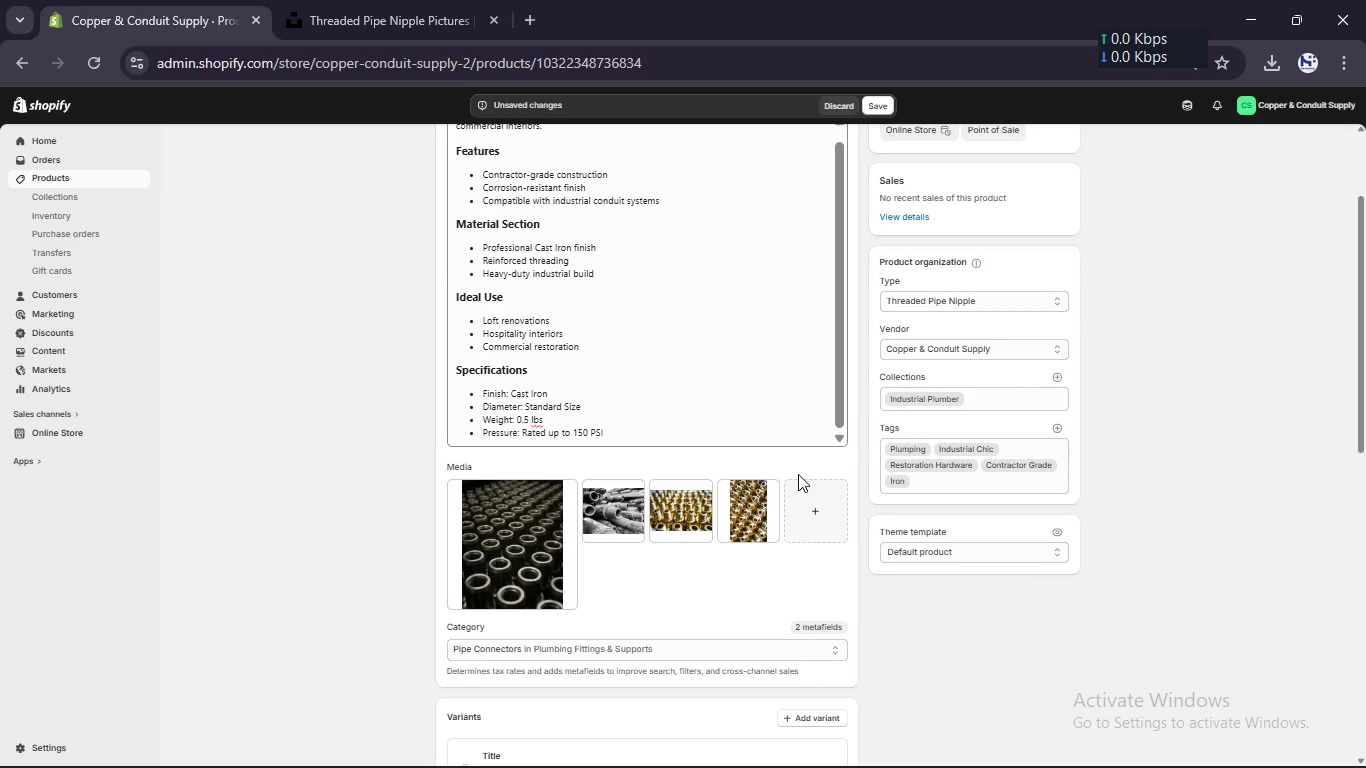 
scroll: coordinate [798, 474], scroll_direction: none, amount: 0.0
 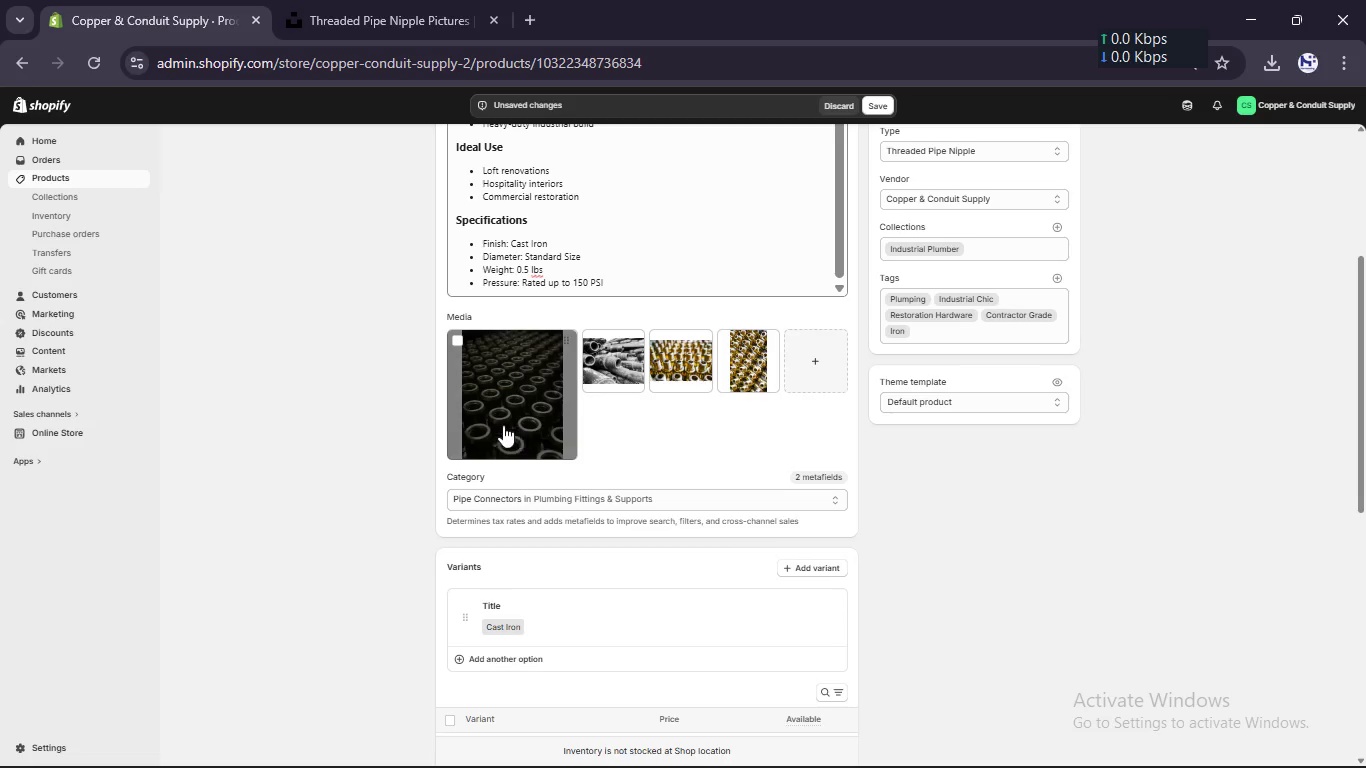 
left_click([496, 423])
 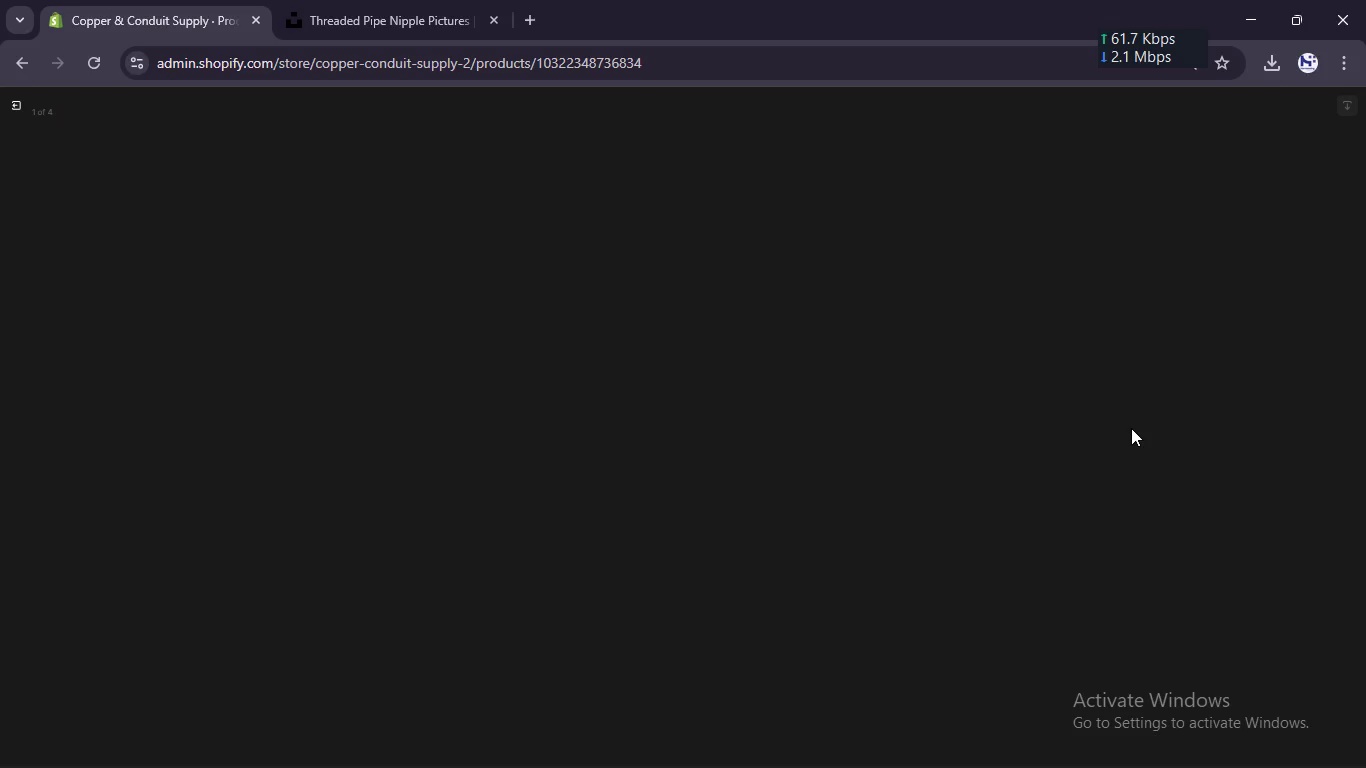 
left_click([1200, 250])
 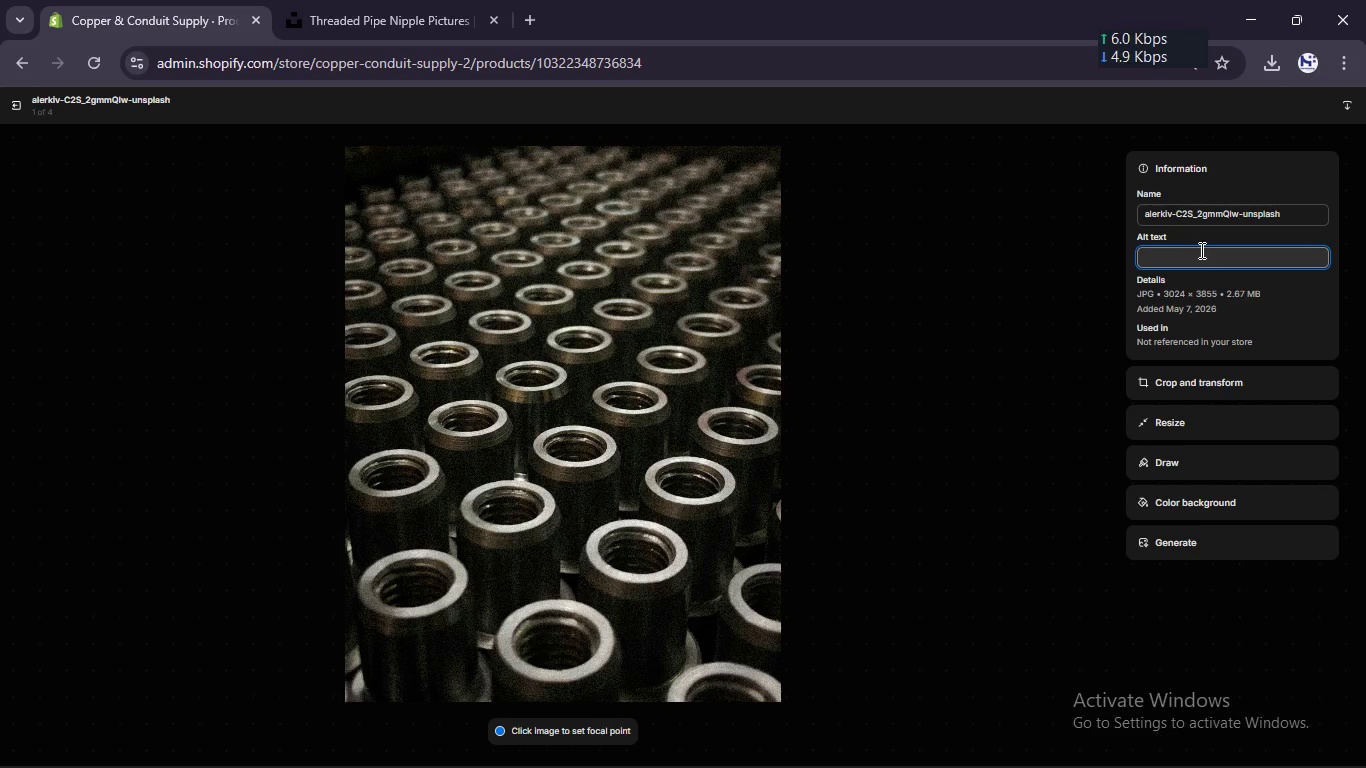 
type(ndusrtial cast iron threaded pipe nipple for rstoration projects)
 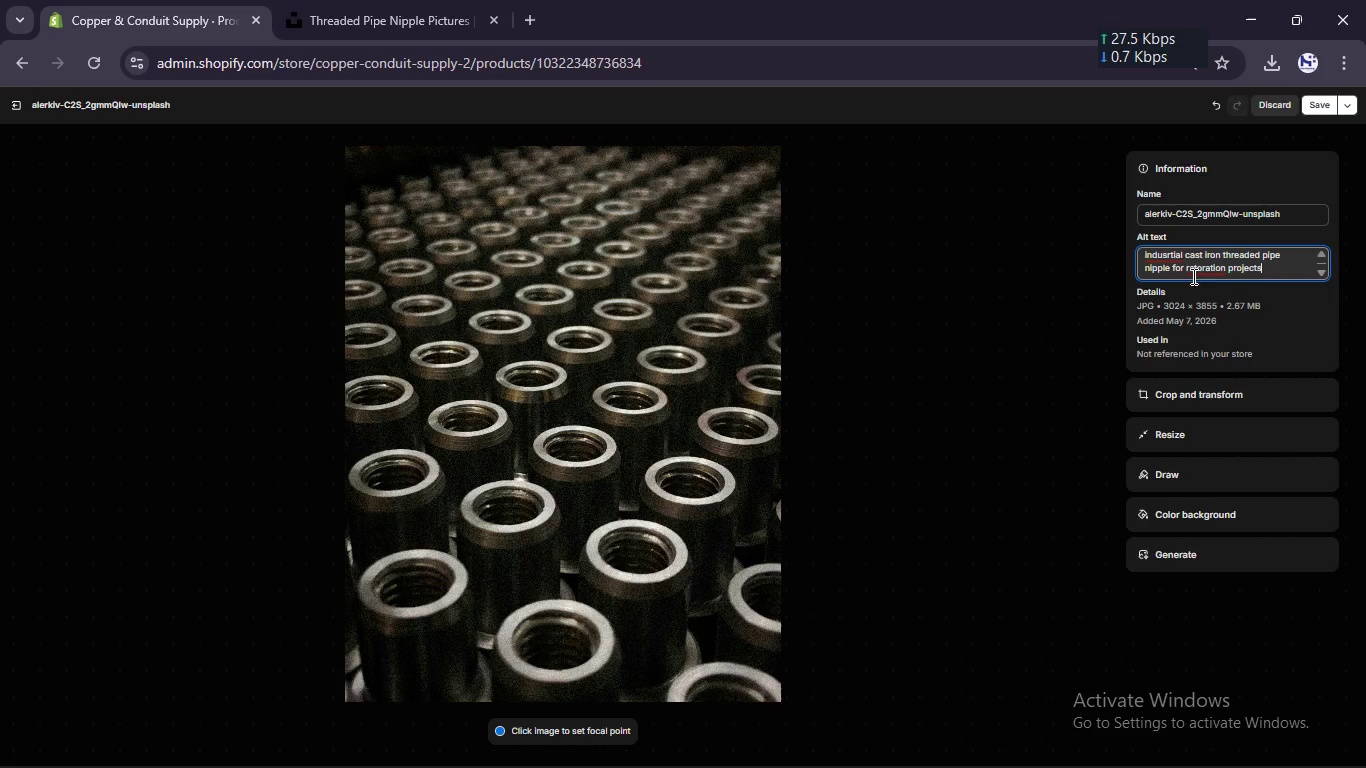 
left_click([1188, 263])
 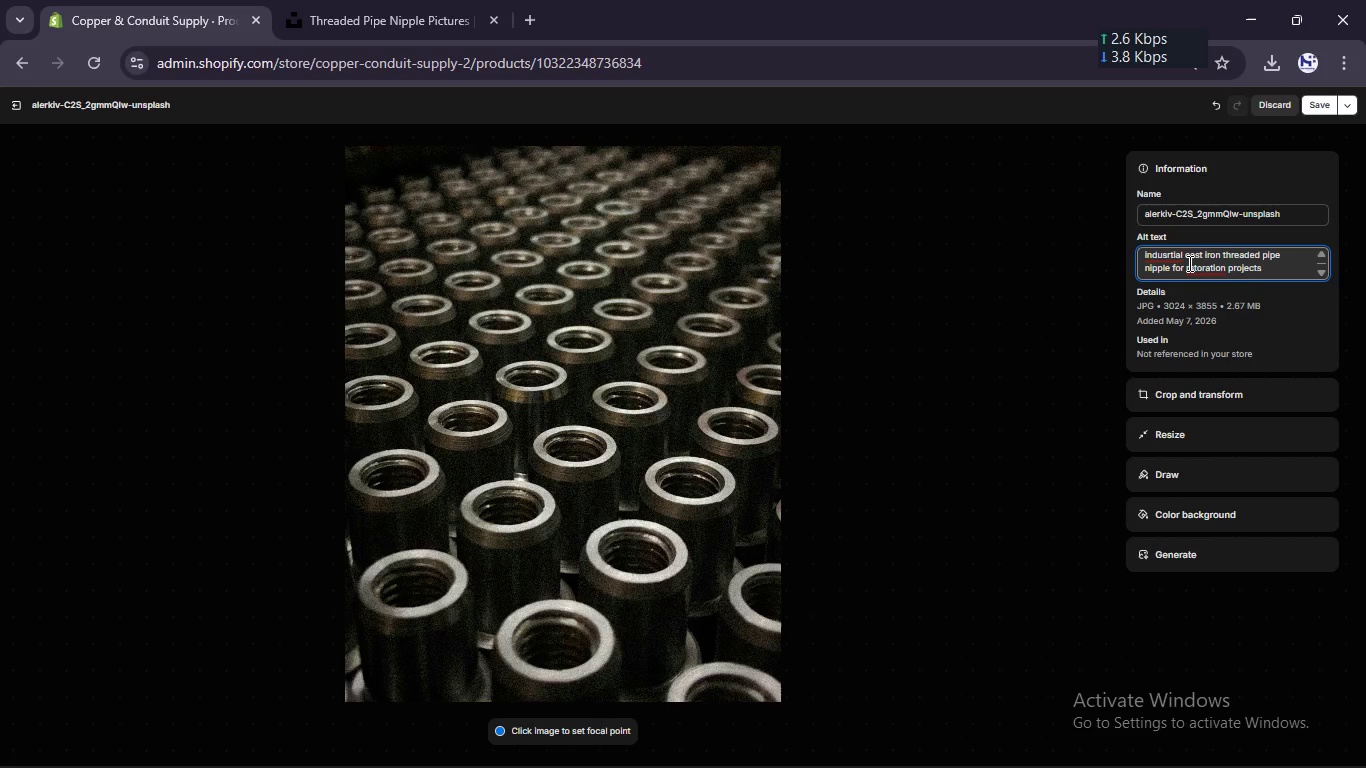 
key(E)
 